 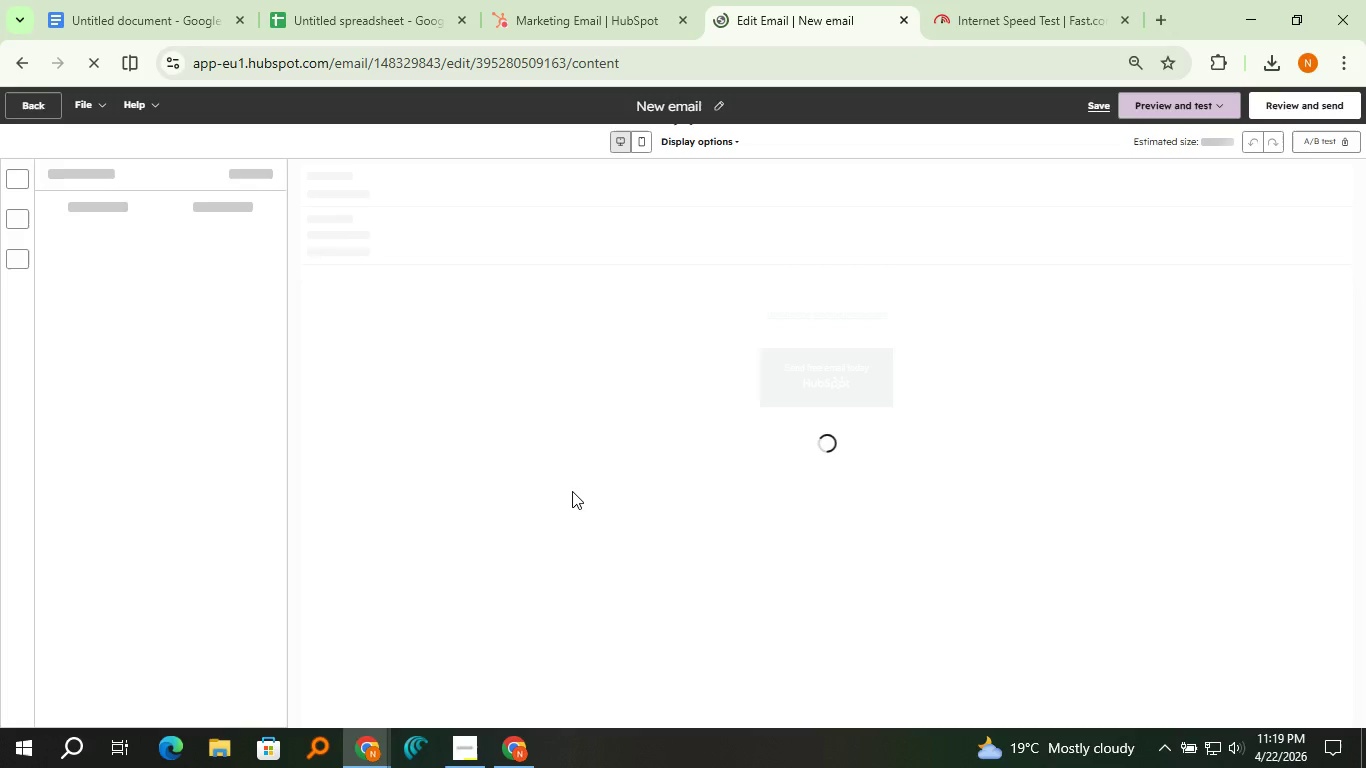 
left_click([712, 110])
 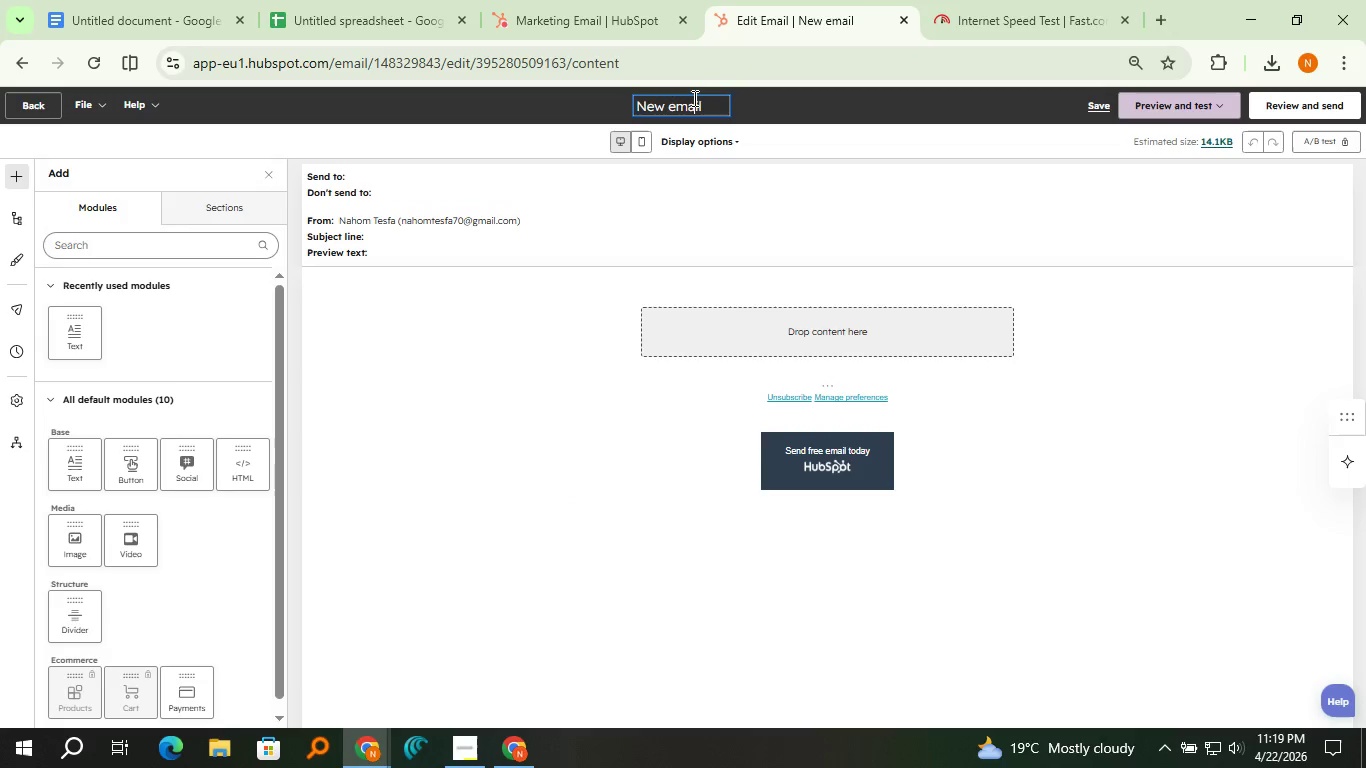 
double_click([693, 98])
 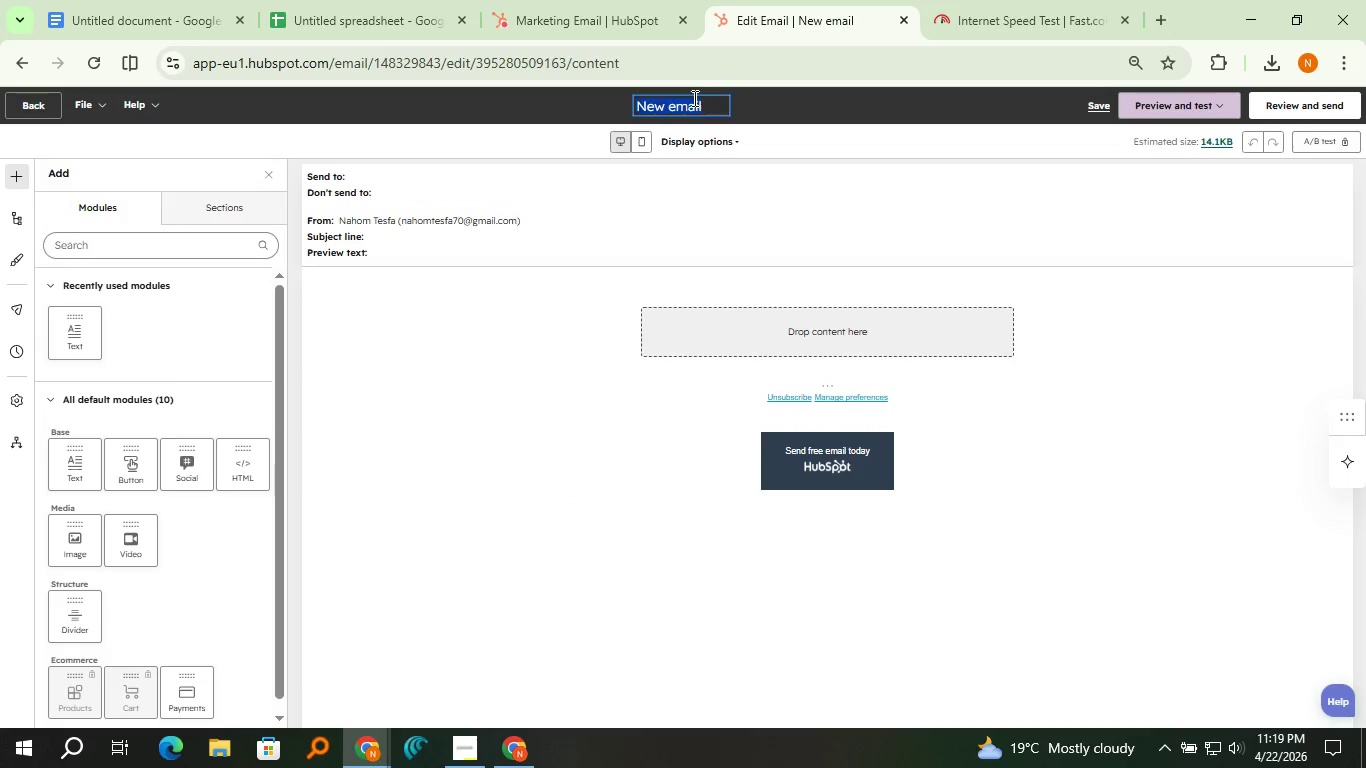 
triple_click([693, 98])
 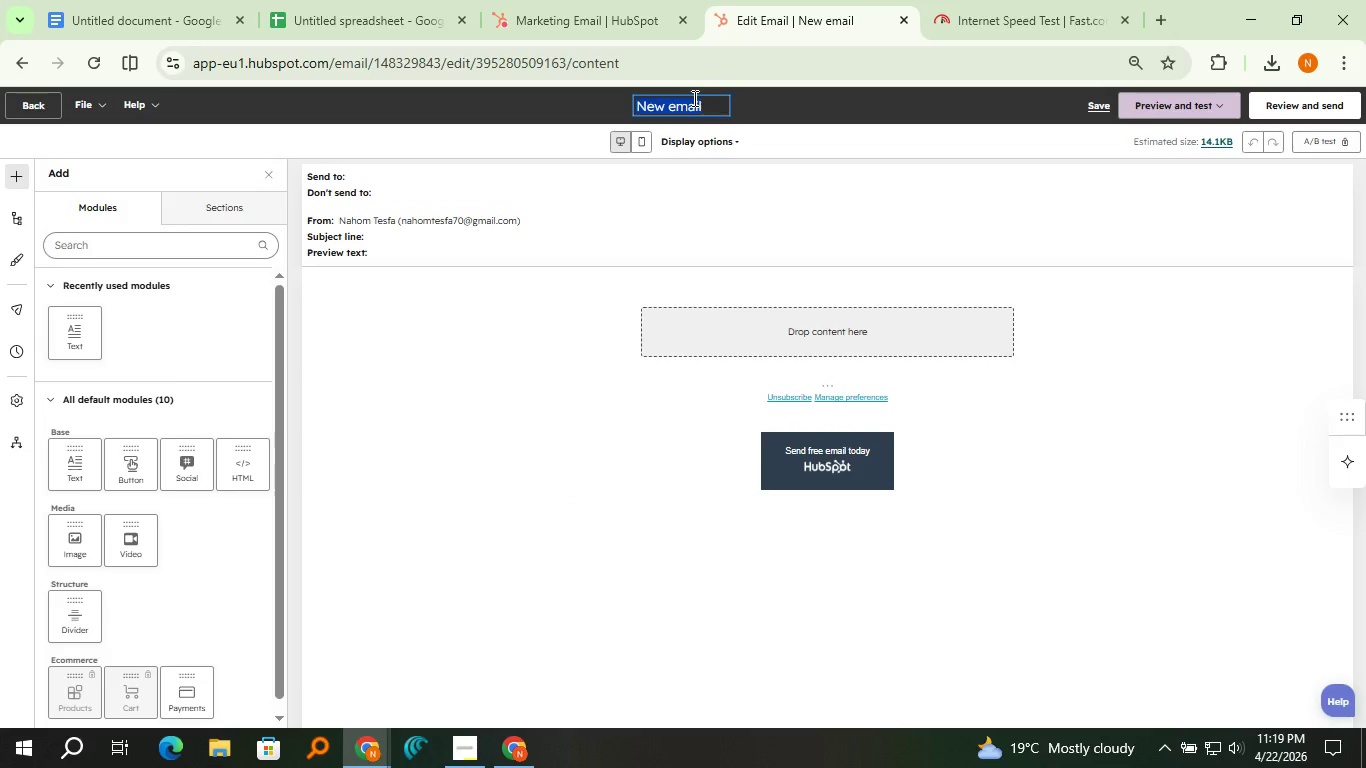 
type(6-Months)
key(Backspace)
type( checkin)
key(Backspace)
key(Backspace)
key(Backspace)
key(Backspace)
key(Backspace)
key(Backspace)
key(Backspace)
type(Check-in)
key(Backspace)
key(Backspace)
type(In)
 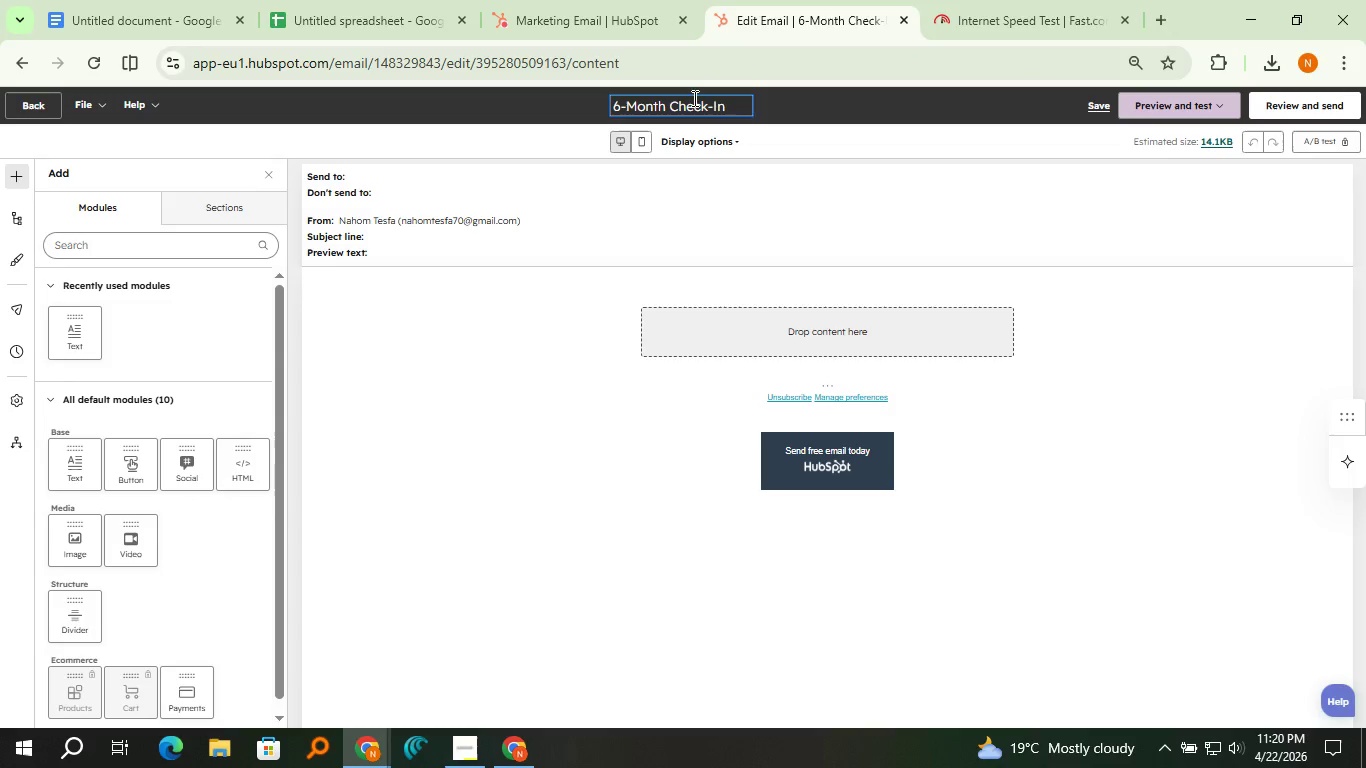 
left_click([582, 222])
 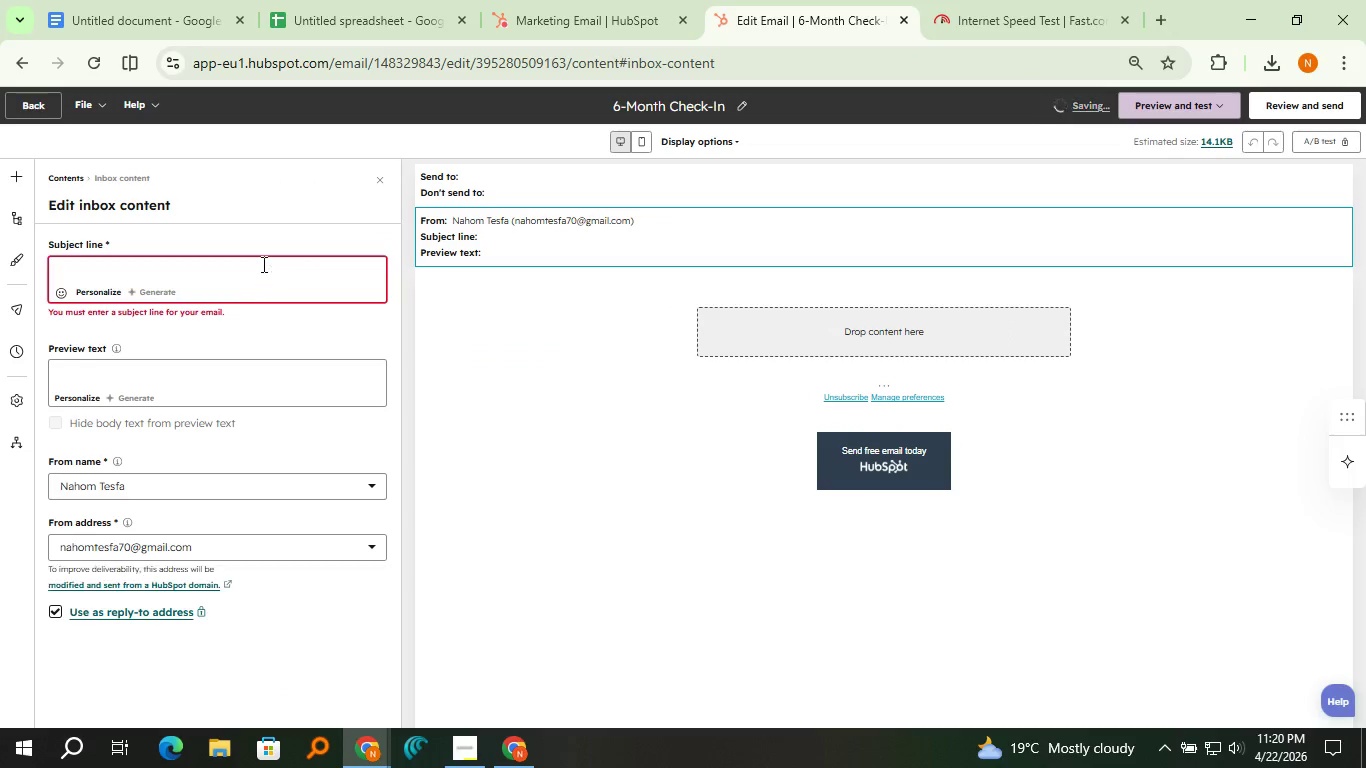 
left_click([262, 264])
 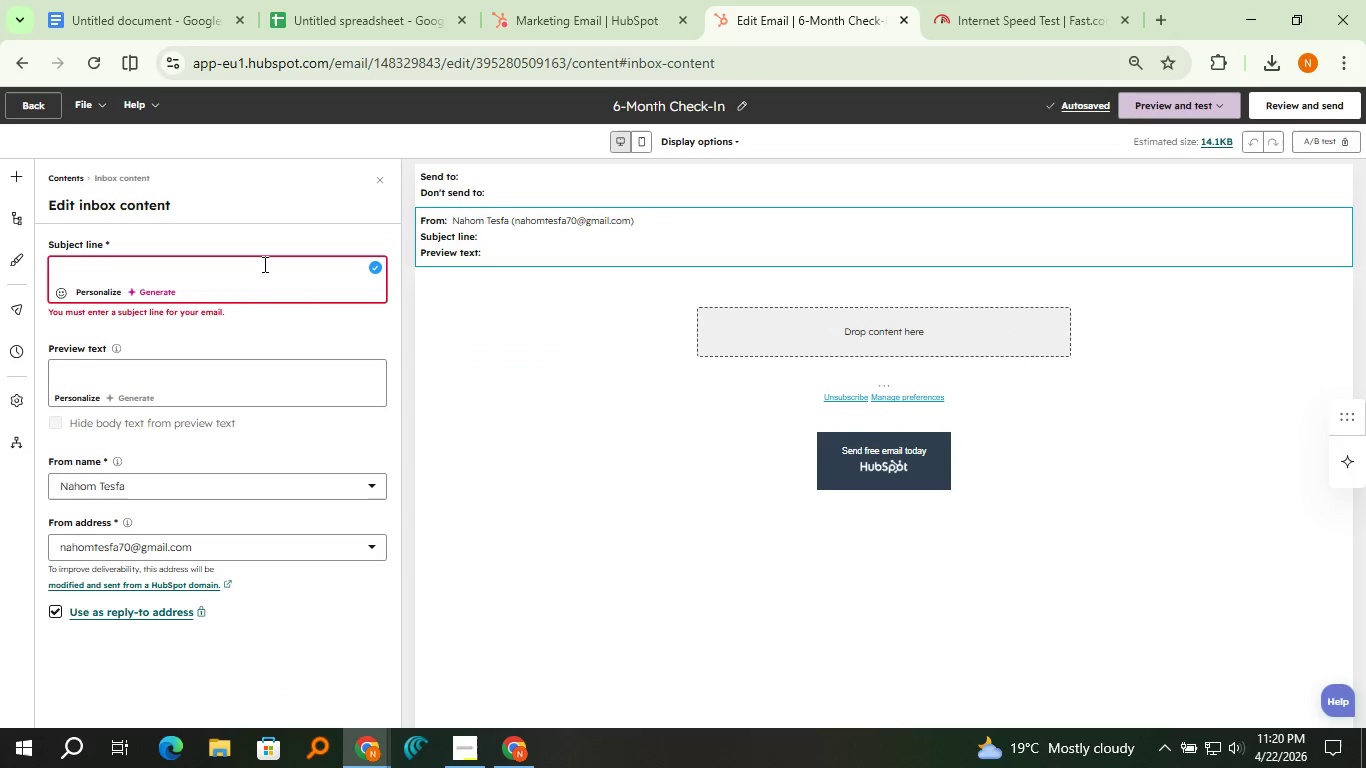 
type(Six months in: preserving long-term investment)
 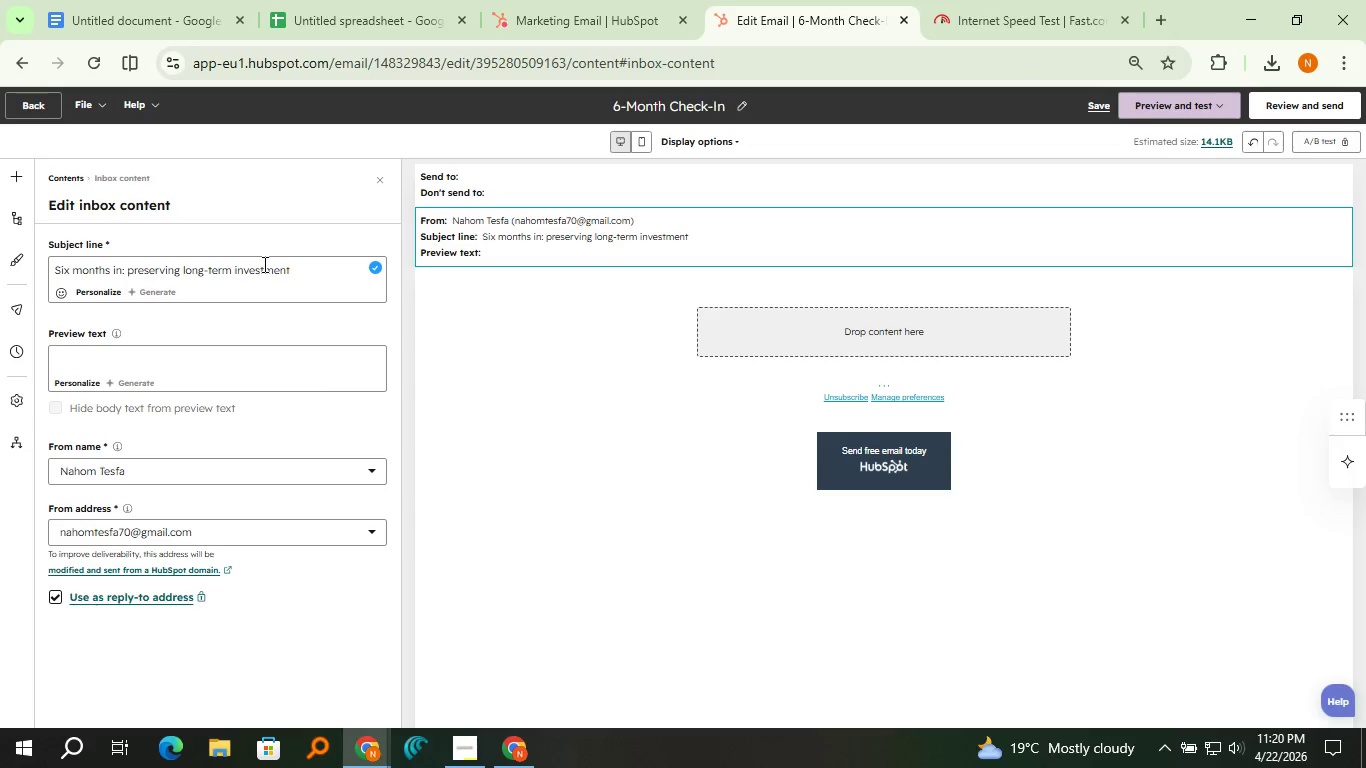 
hold_key(key=Backspace, duration=0.7)
 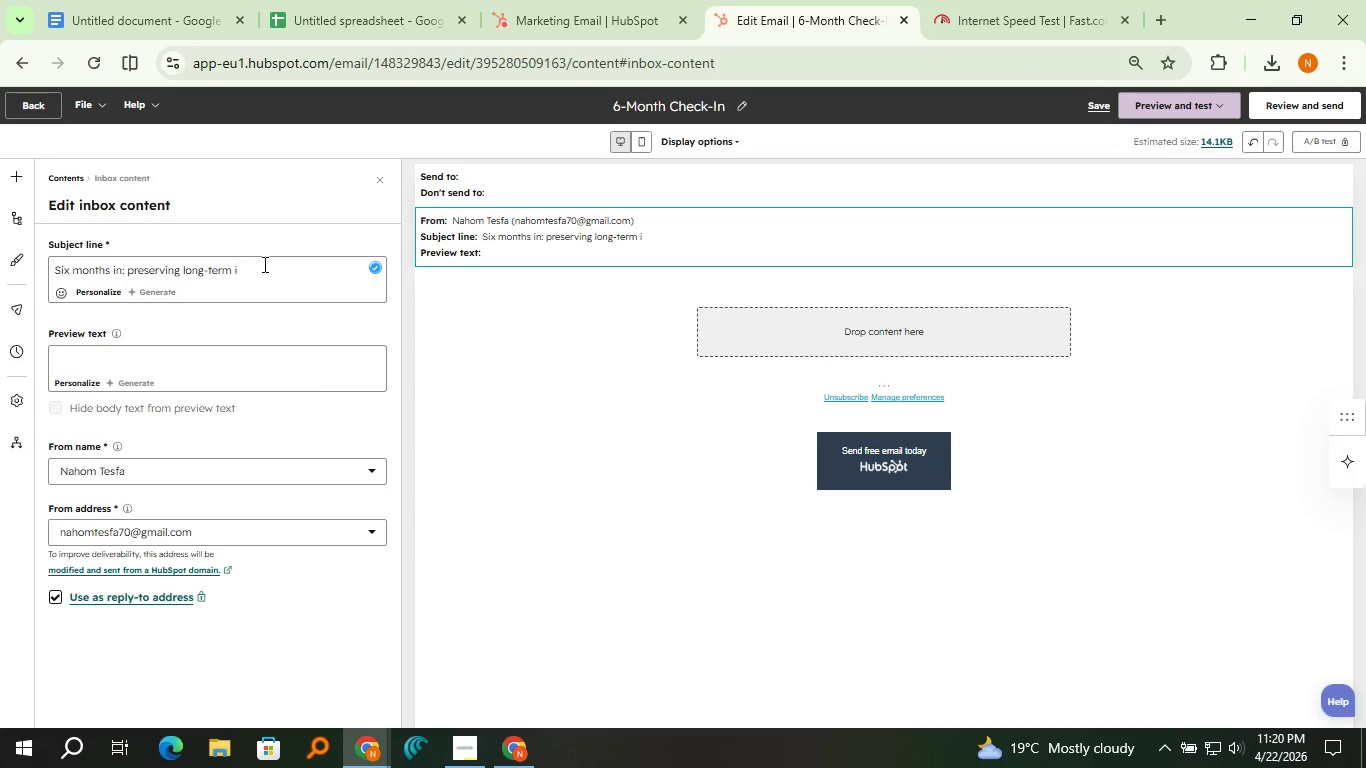 
key(Backspace)
type(c)
key(Backspace)
type(value)
 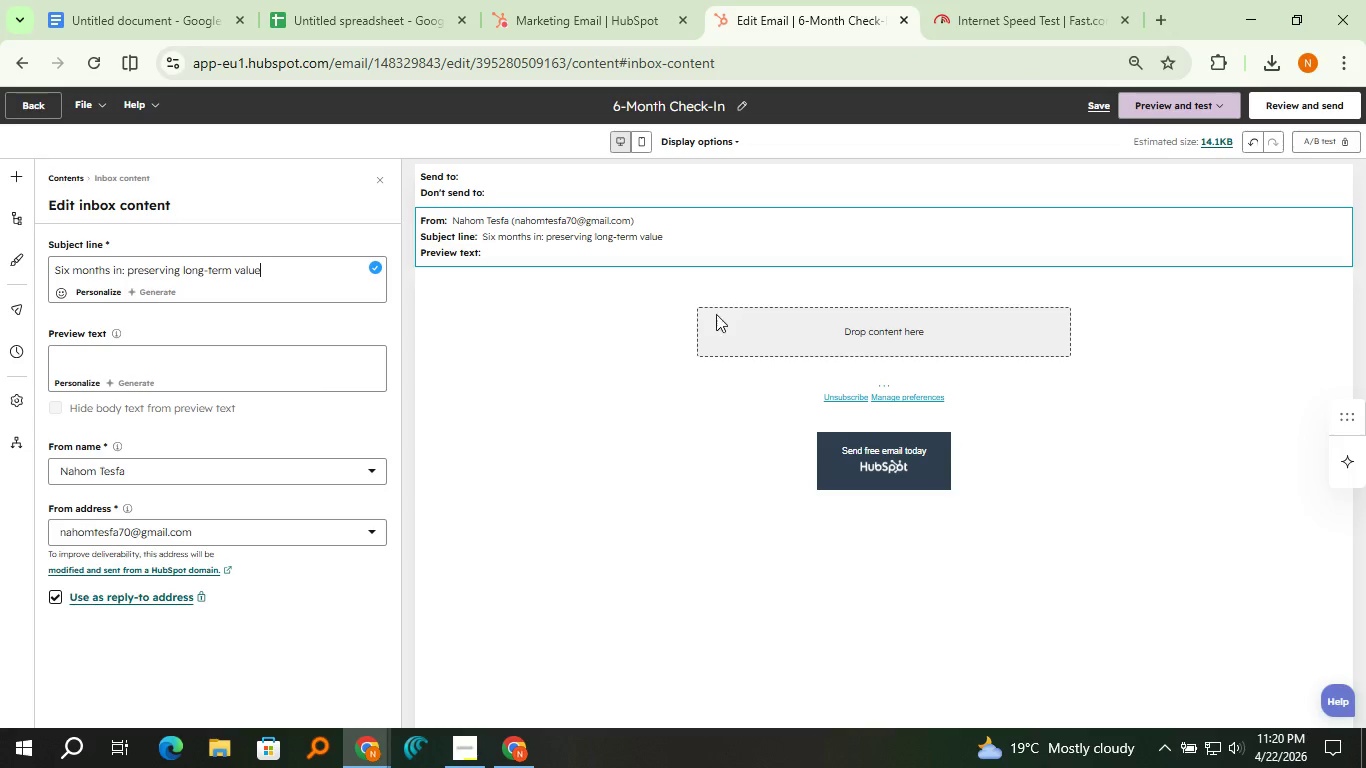 
left_click([711, 378])
 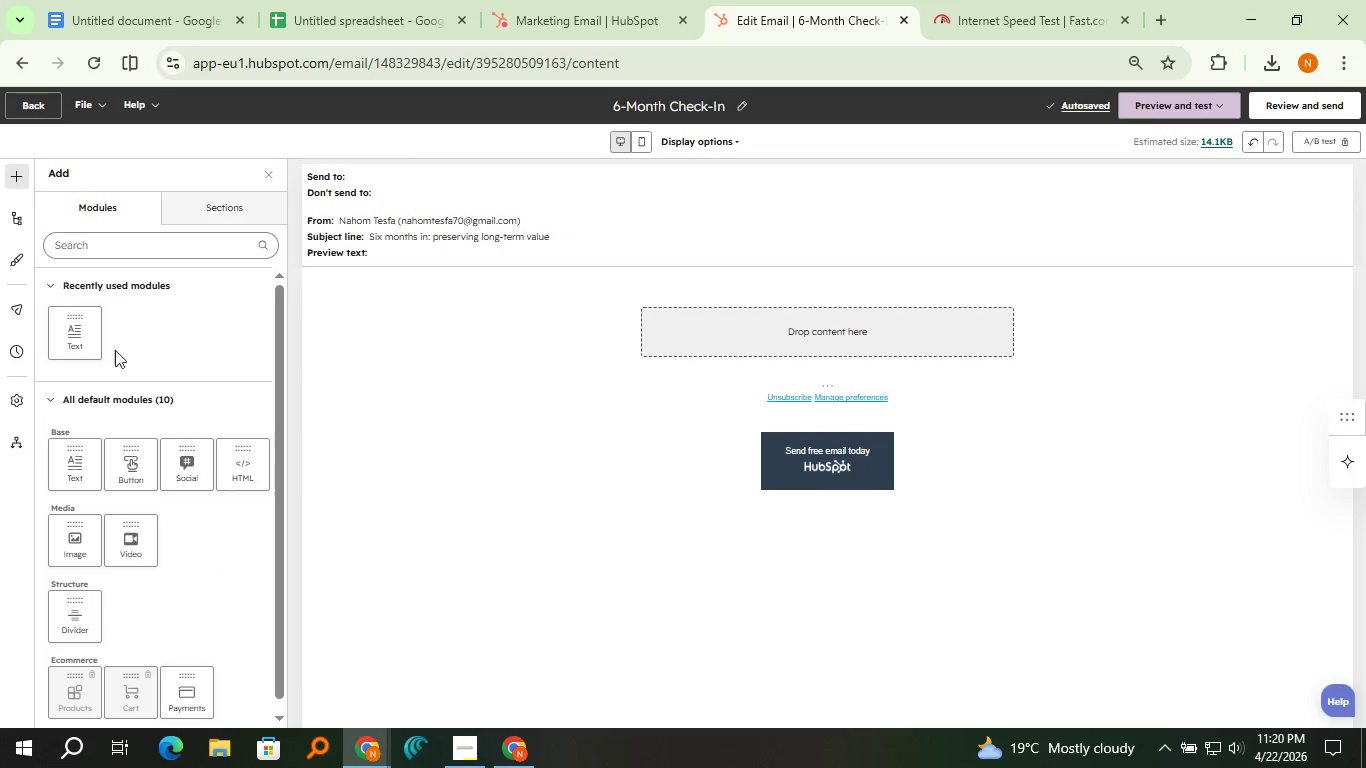 
left_click_drag(start_coordinate=[69, 349], to_coordinate=[709, 345])
 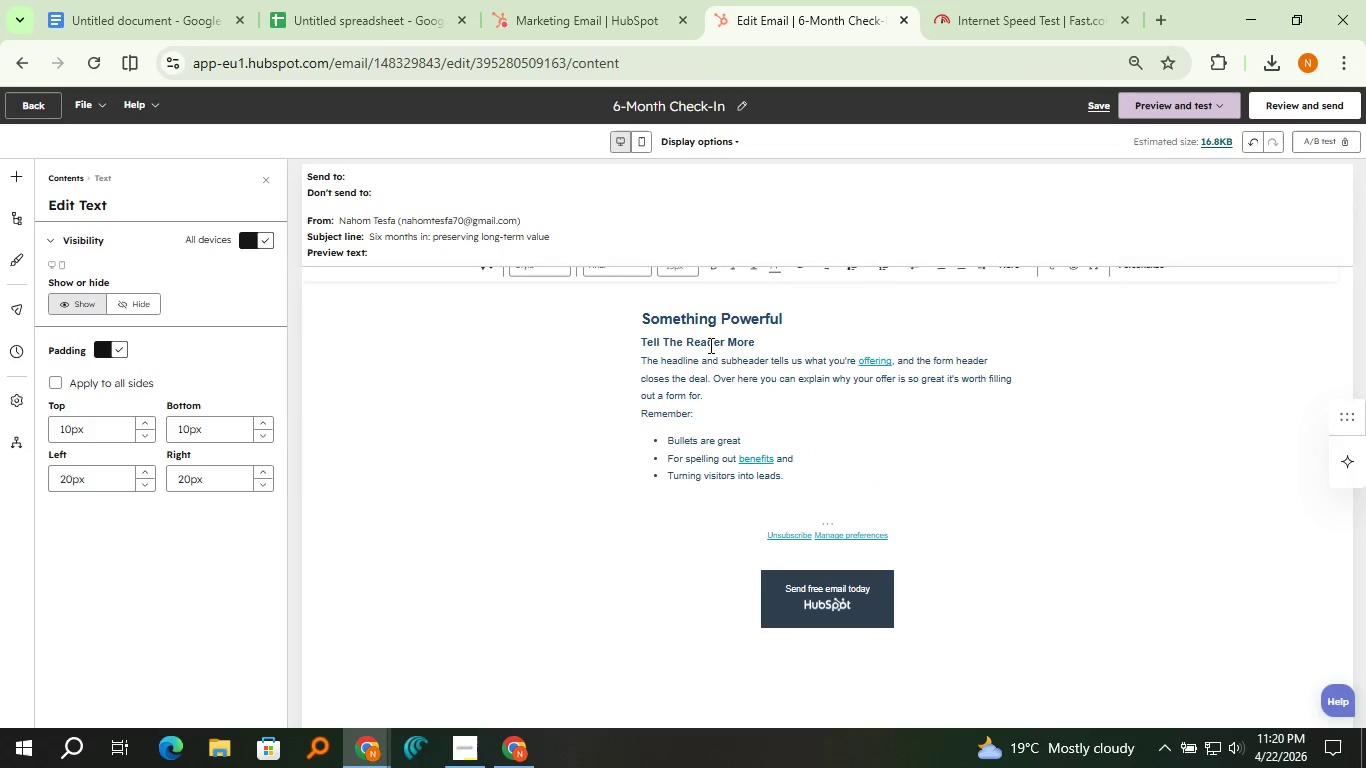 
left_click([709, 345])
 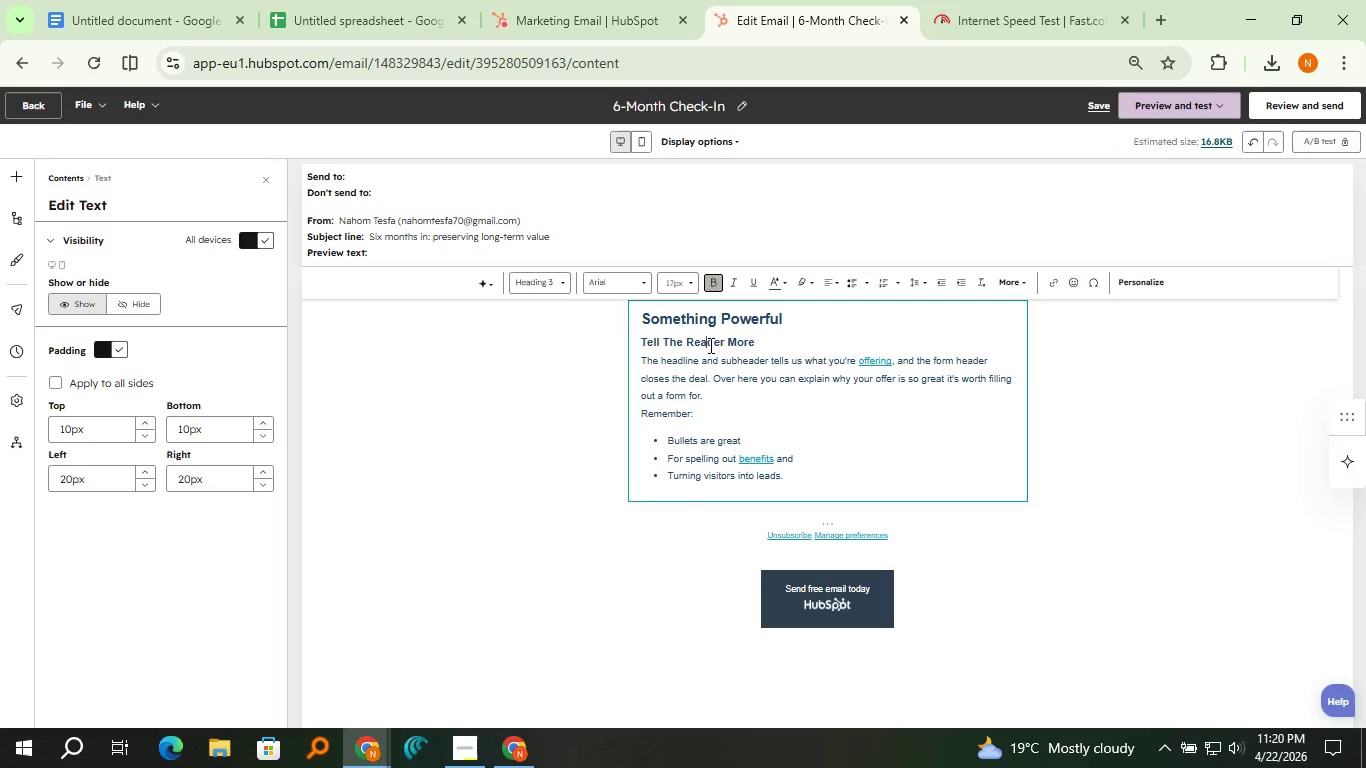 
key(Control+A)
 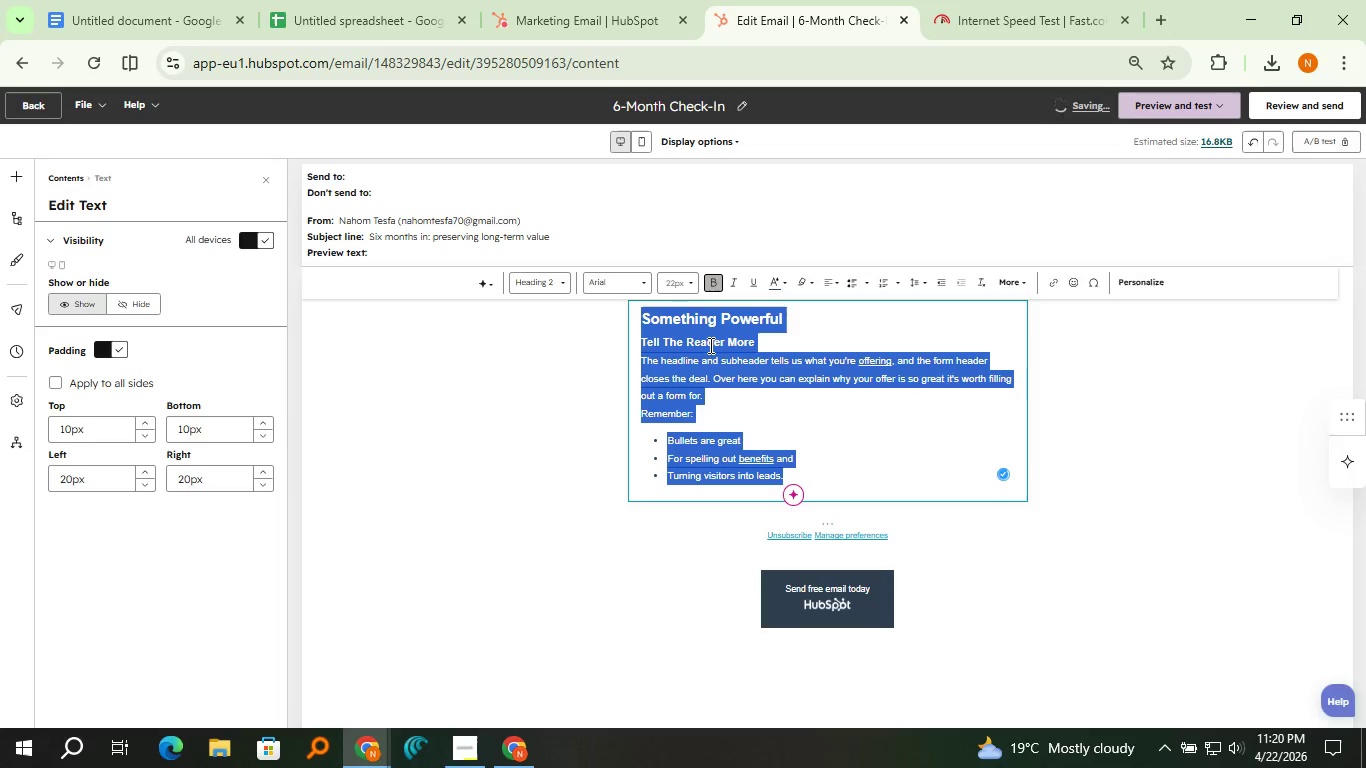 
key(Control+ControlLeft)
 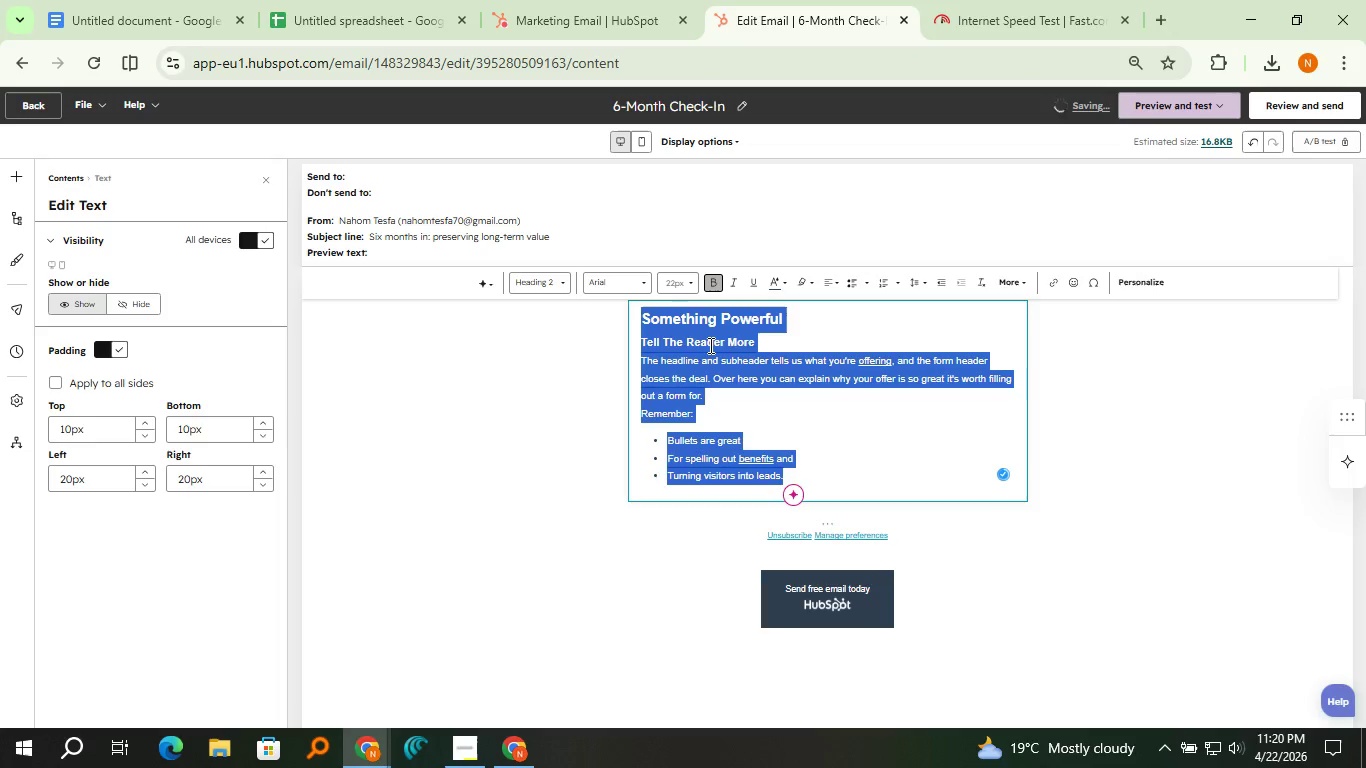 
type([Delete]Hi )
 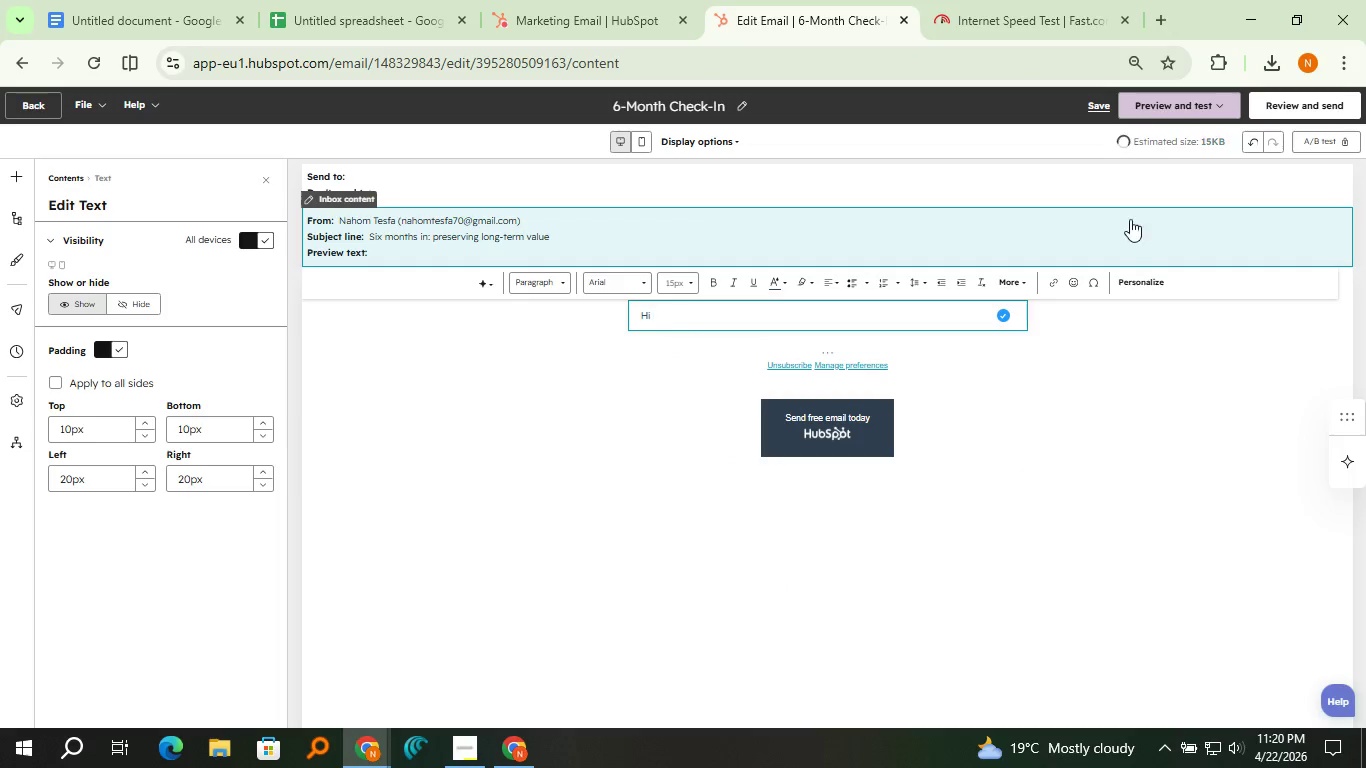 
left_click([1139, 274])
 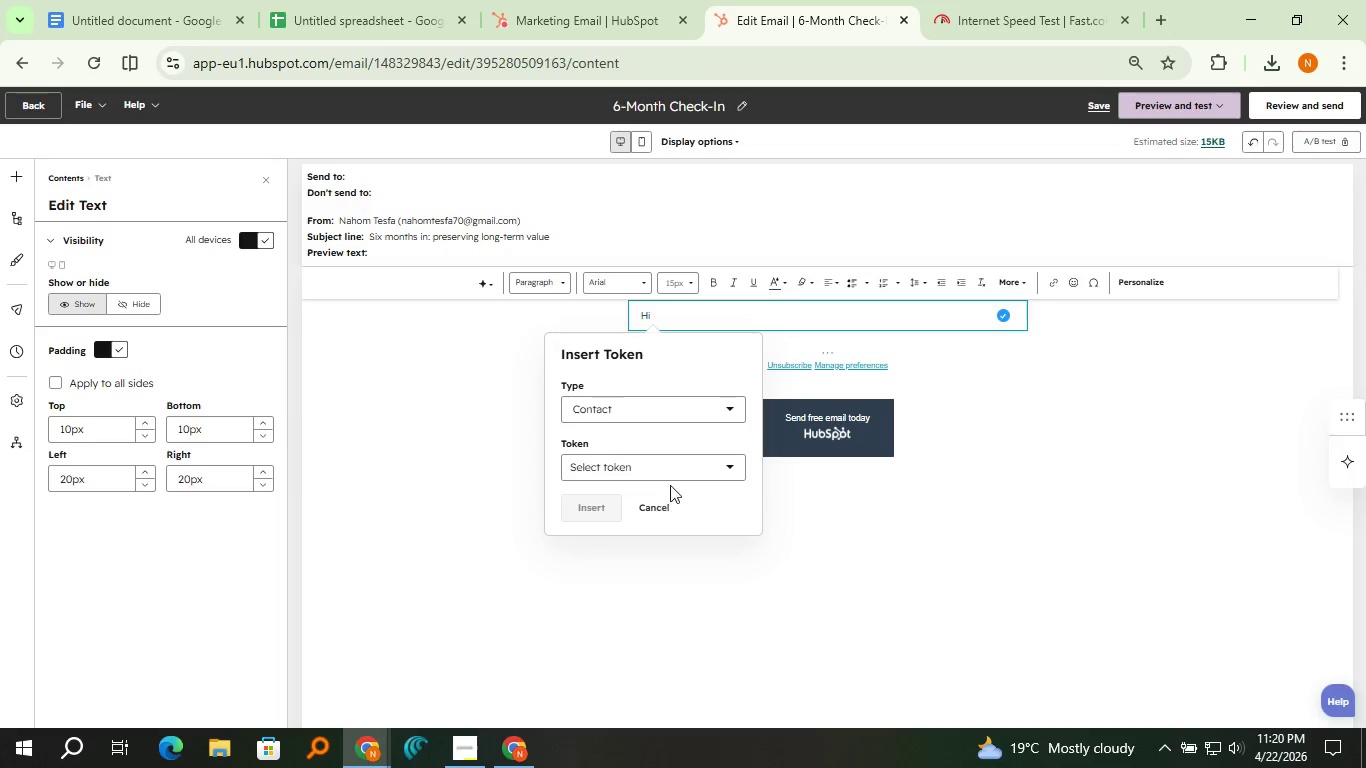 
left_click([675, 470])
 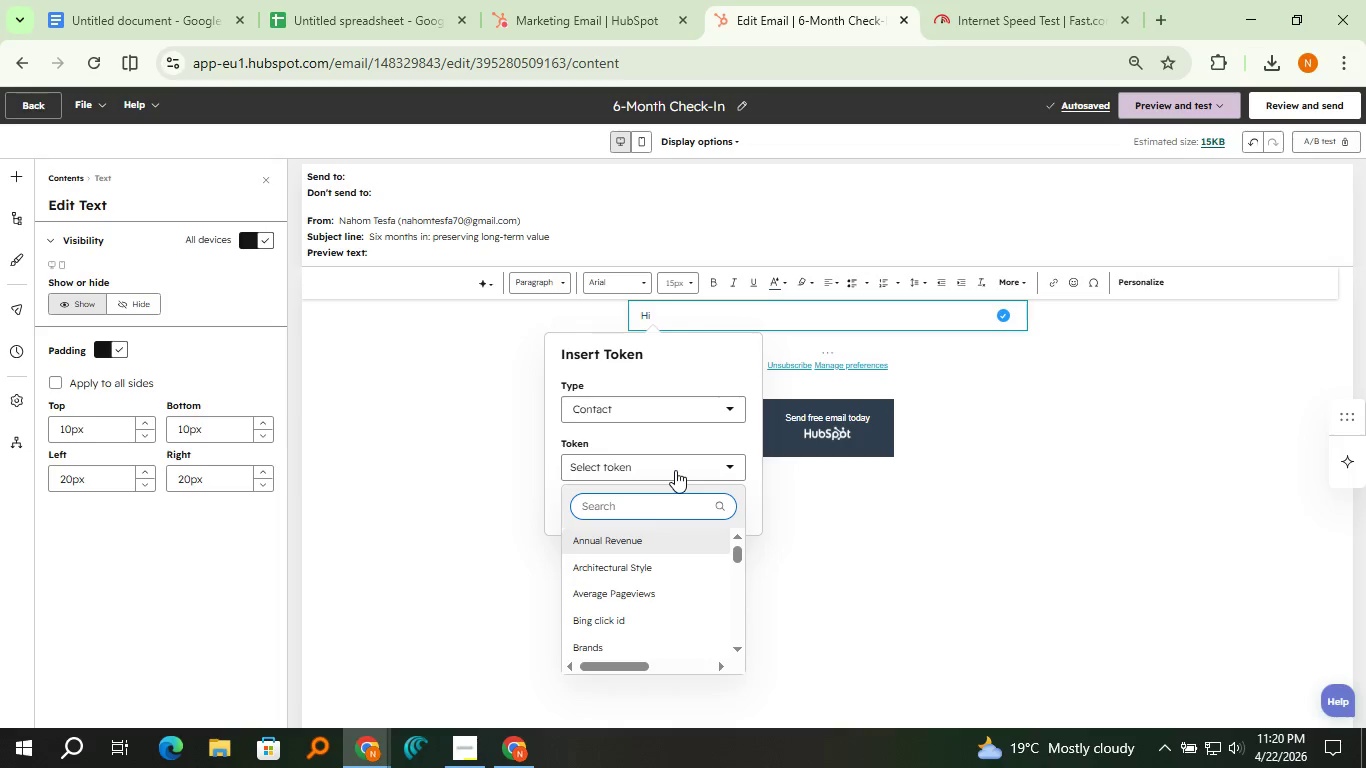 
type(Cont)
 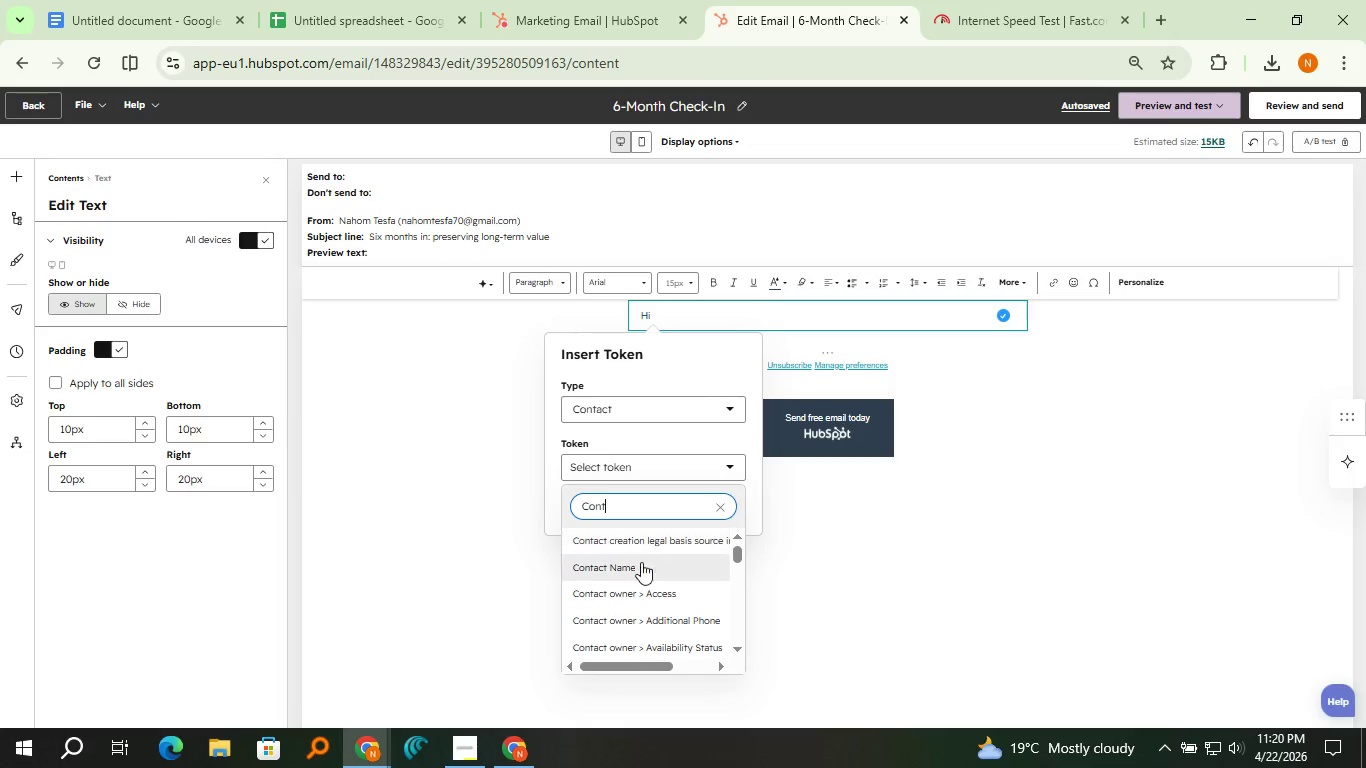 
left_click([641, 562])
 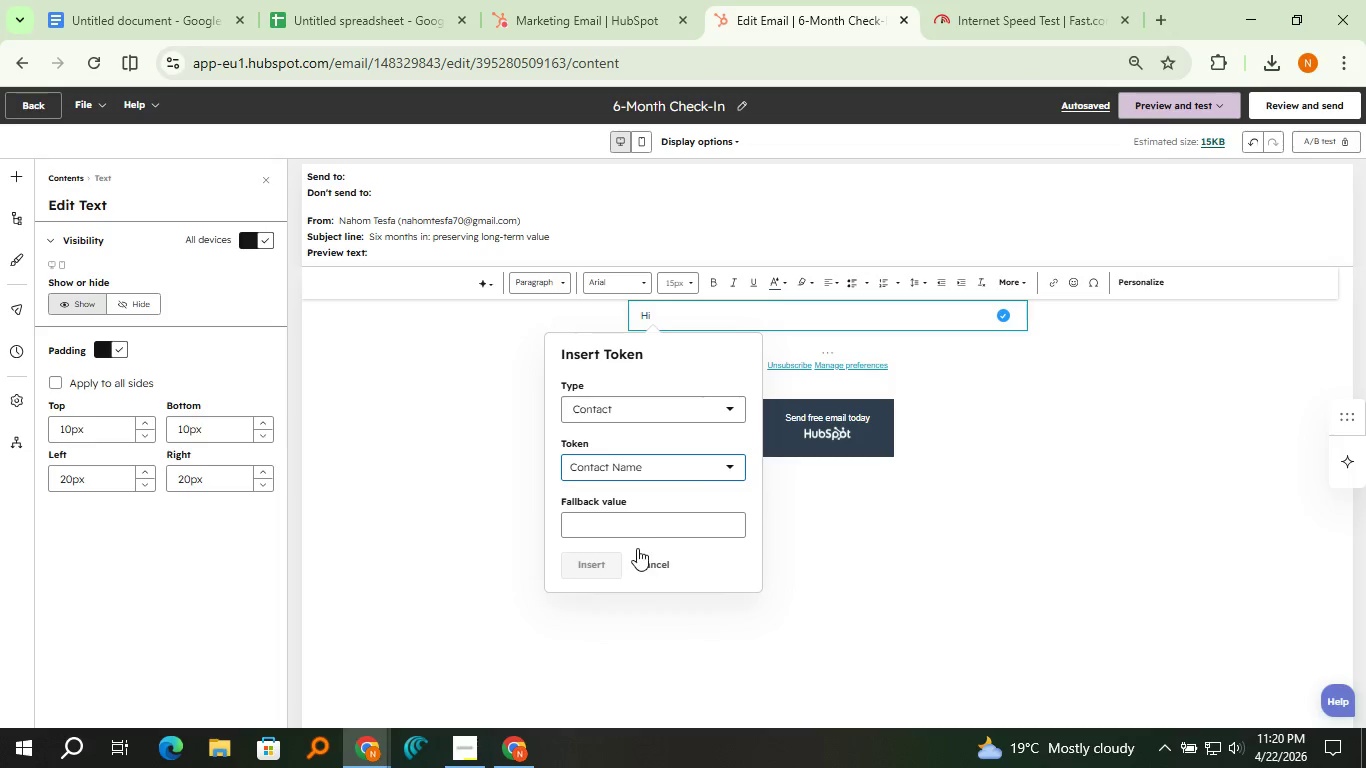 
left_click([638, 536])
 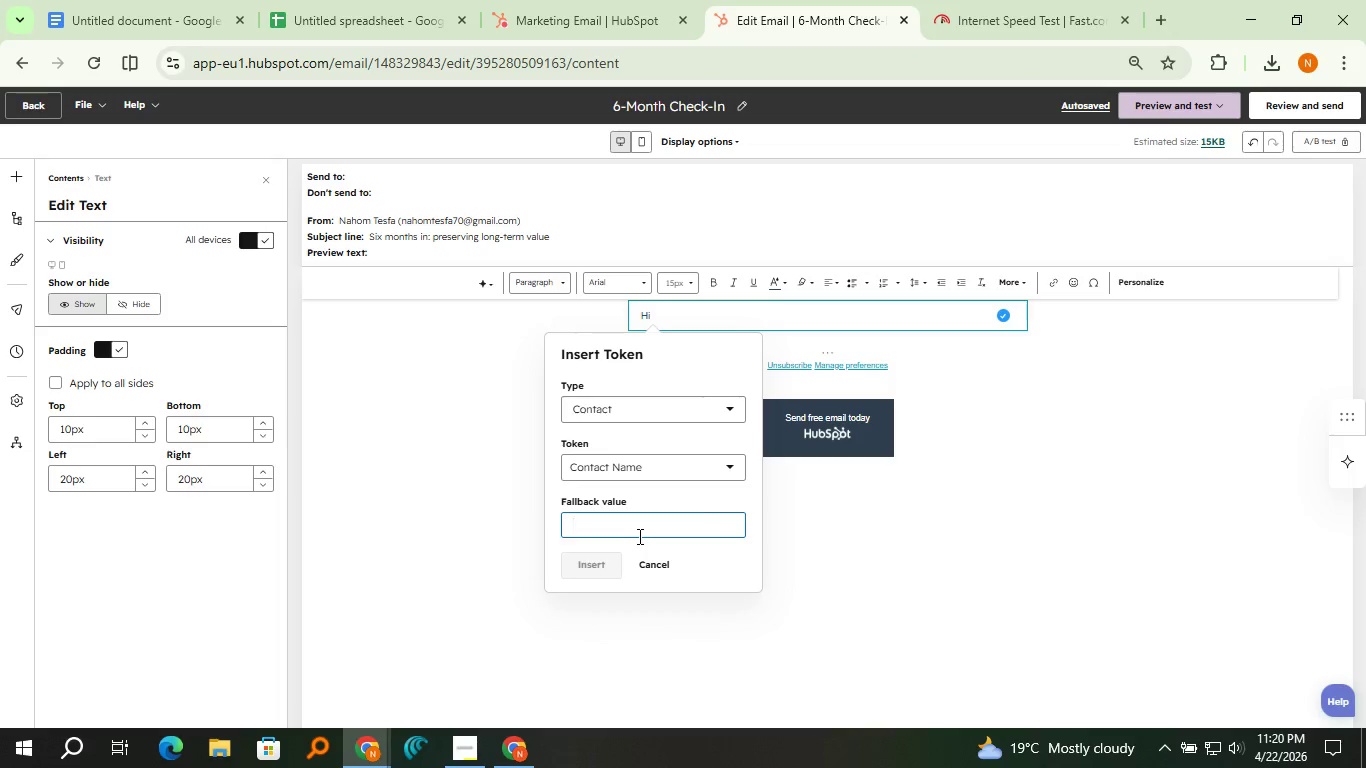 
type(There)
 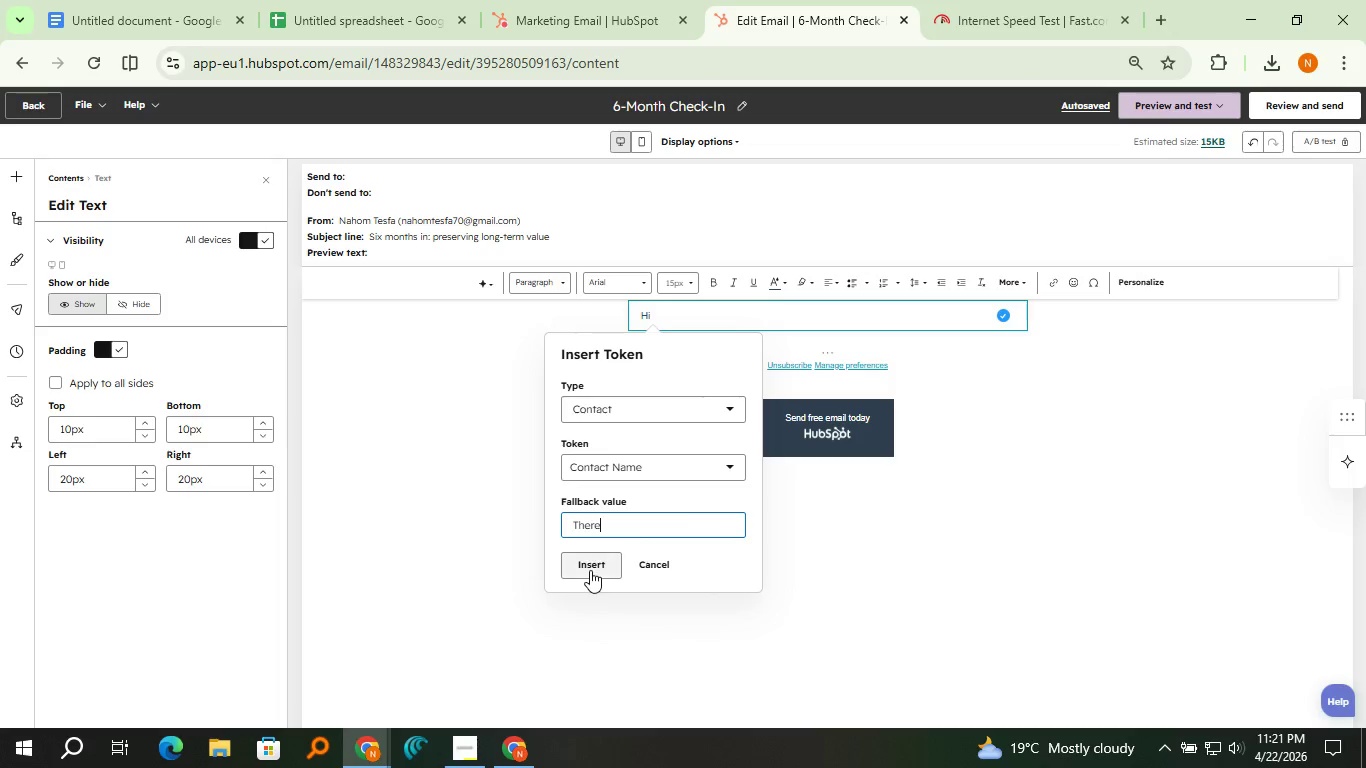 
left_click([590, 570])
 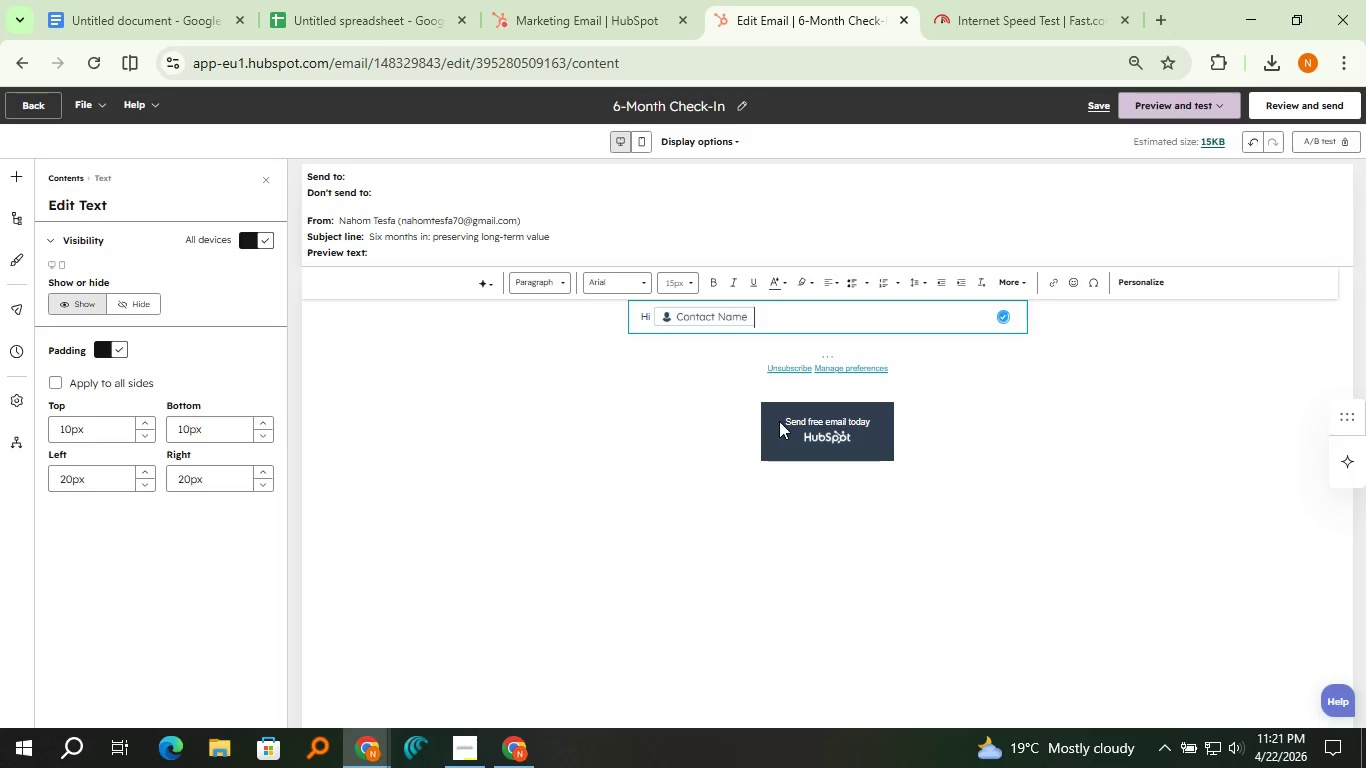 
key(Comma)
 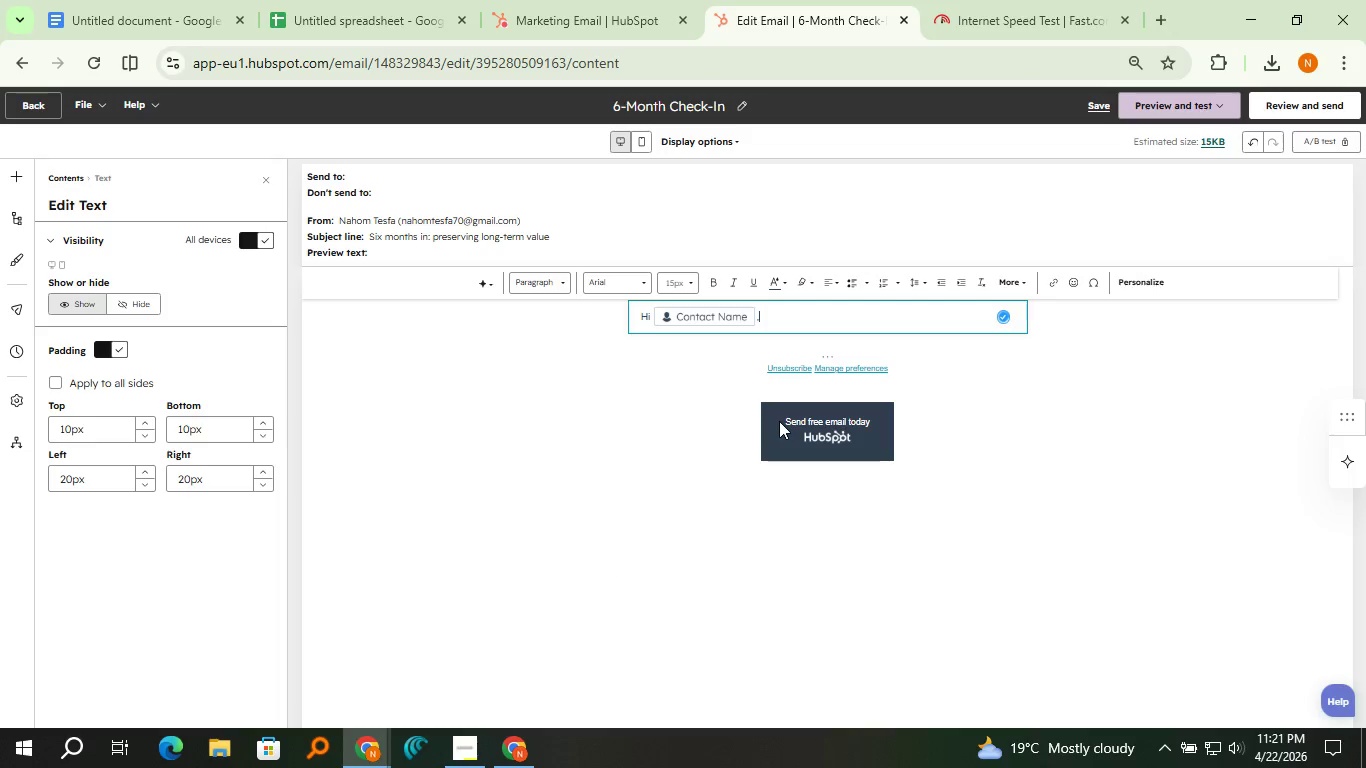 
key(Enter)
 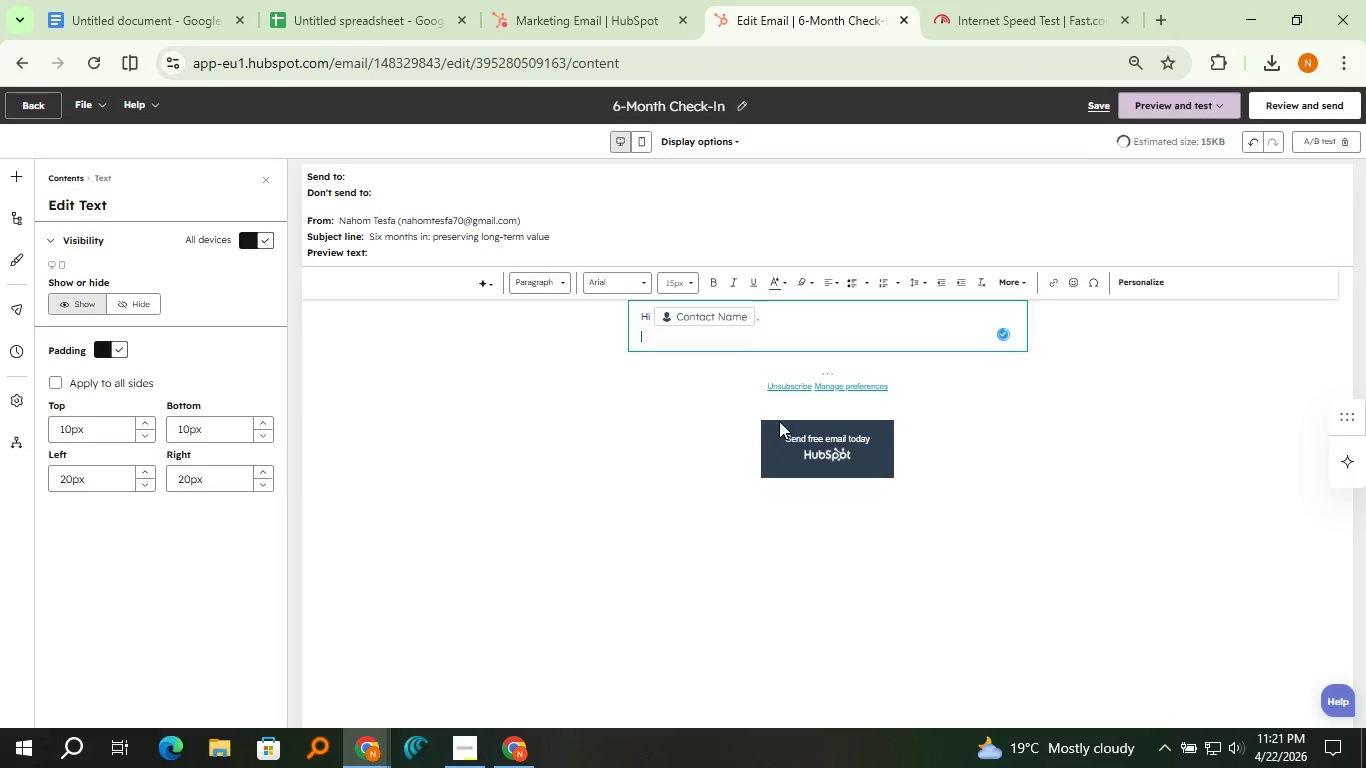 
key(Enter)
 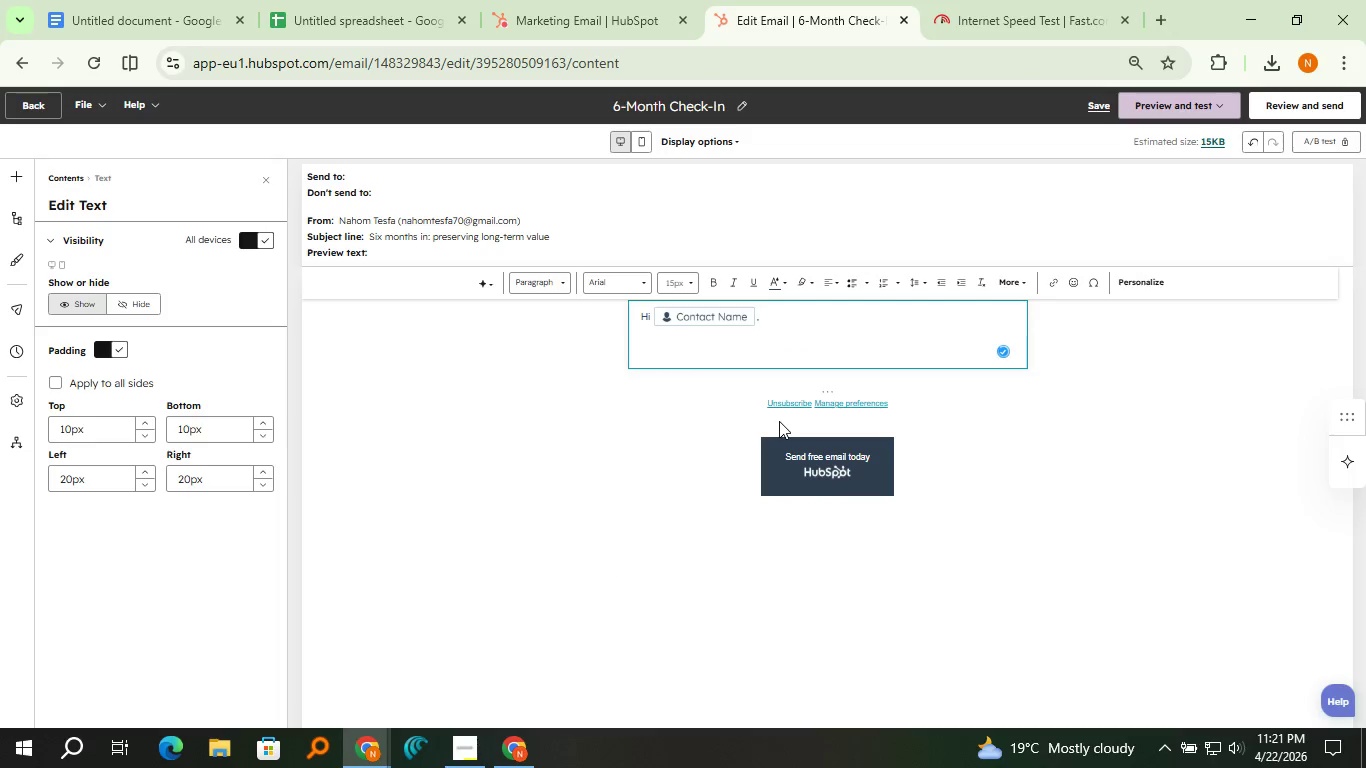 
type(Now that you've had time to t)
key(Backspace)
type(enjoy your home, this is an ideal point to assess mainteance priori)
 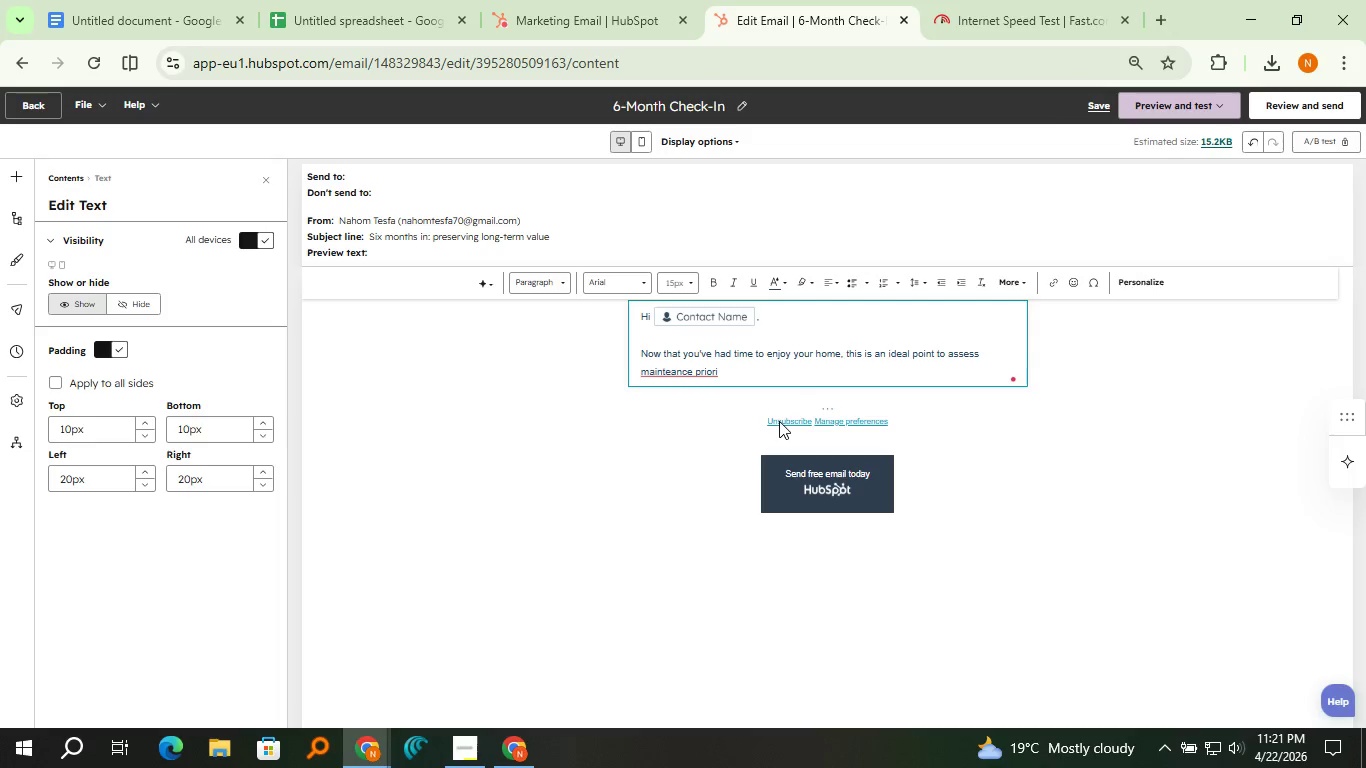 
type(ties.)
 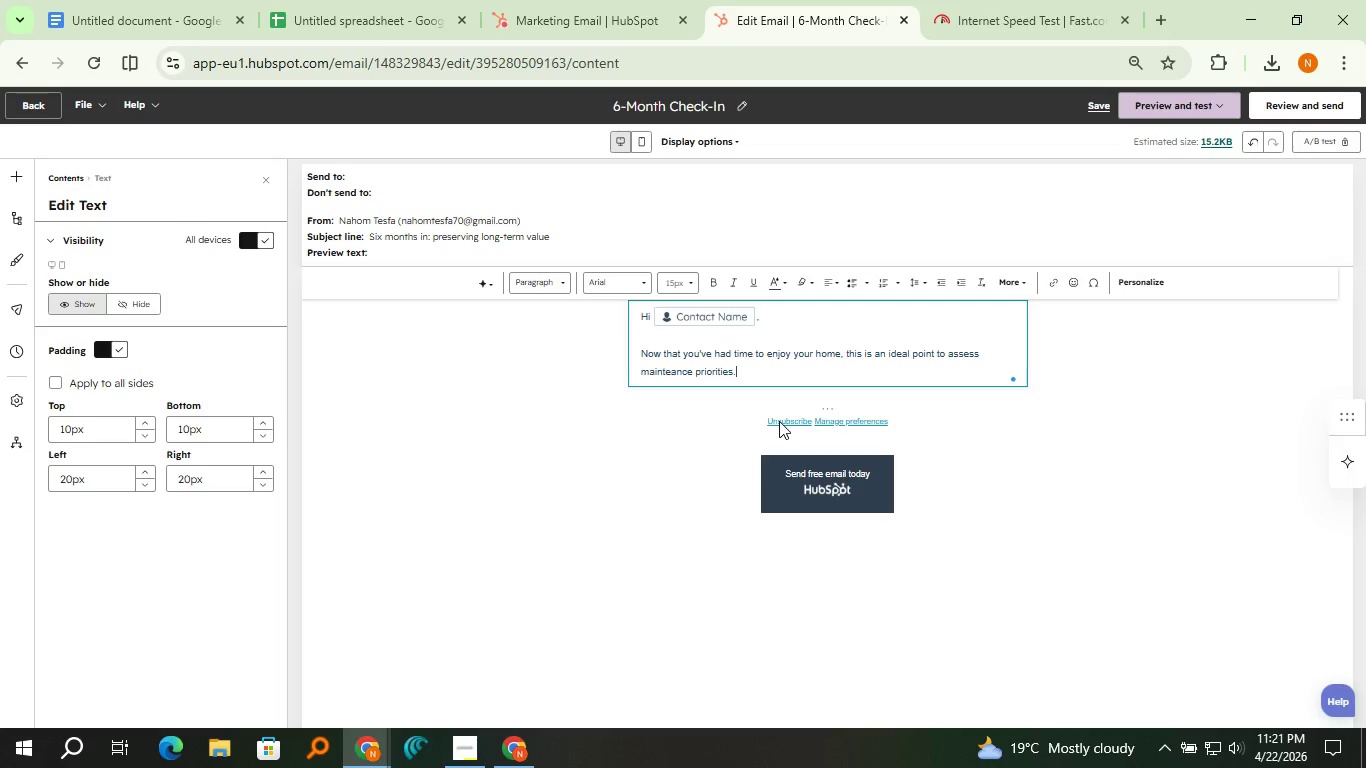 
key(Enter)
 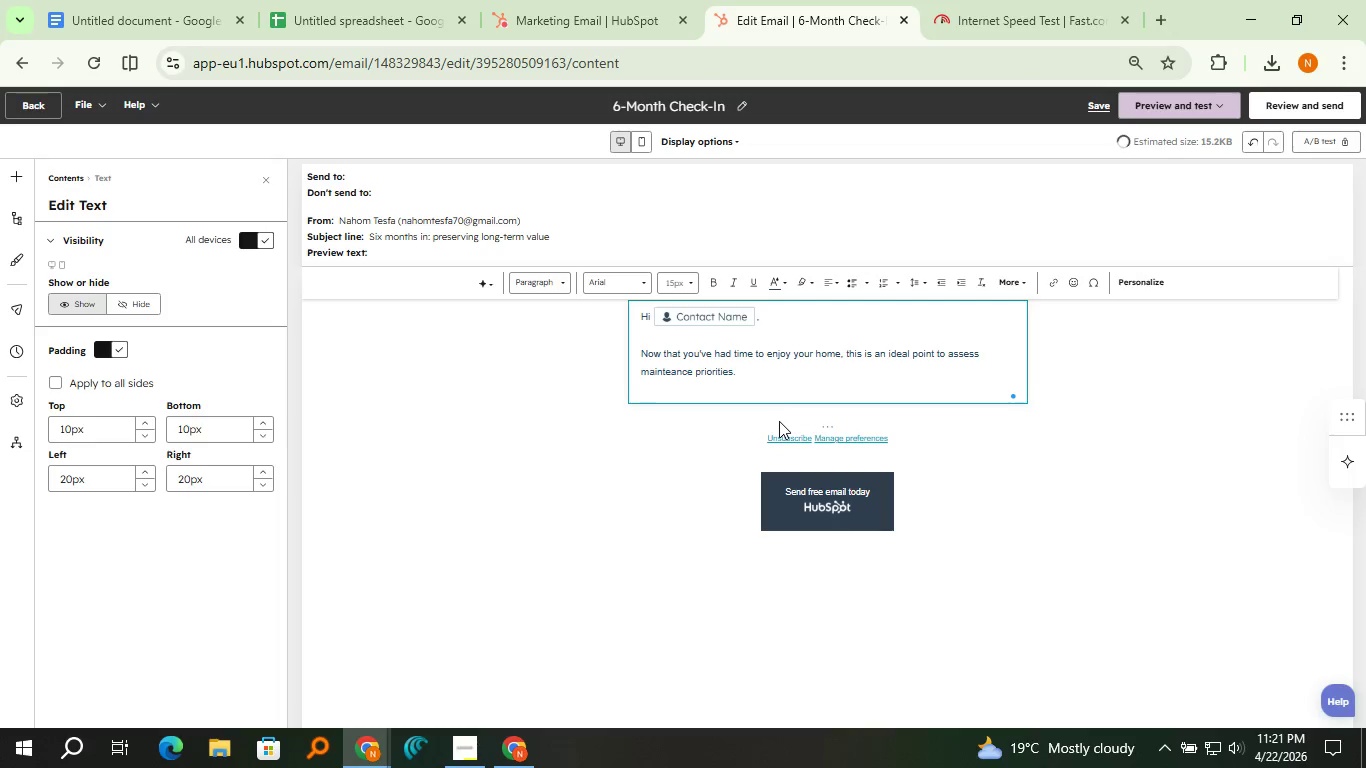 
key(Enter)
 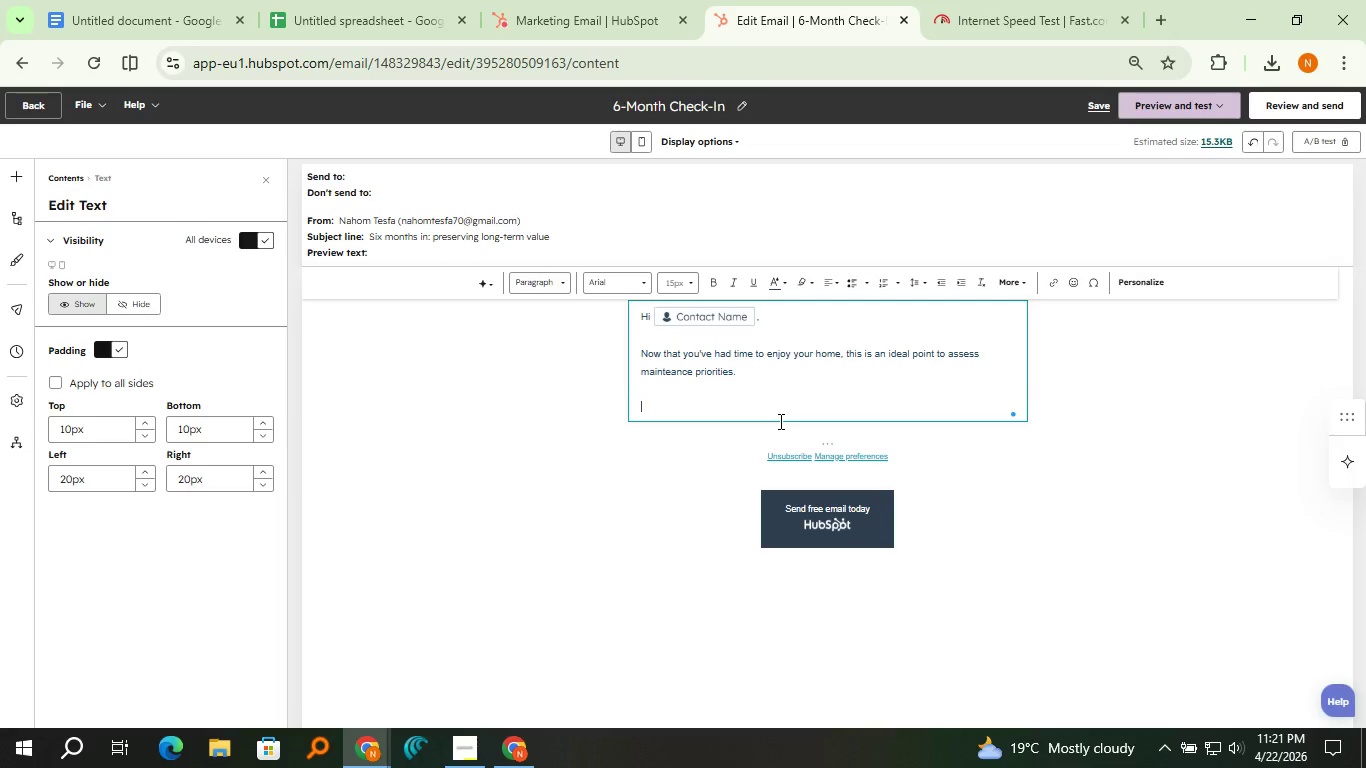 
key(Shift+R)
 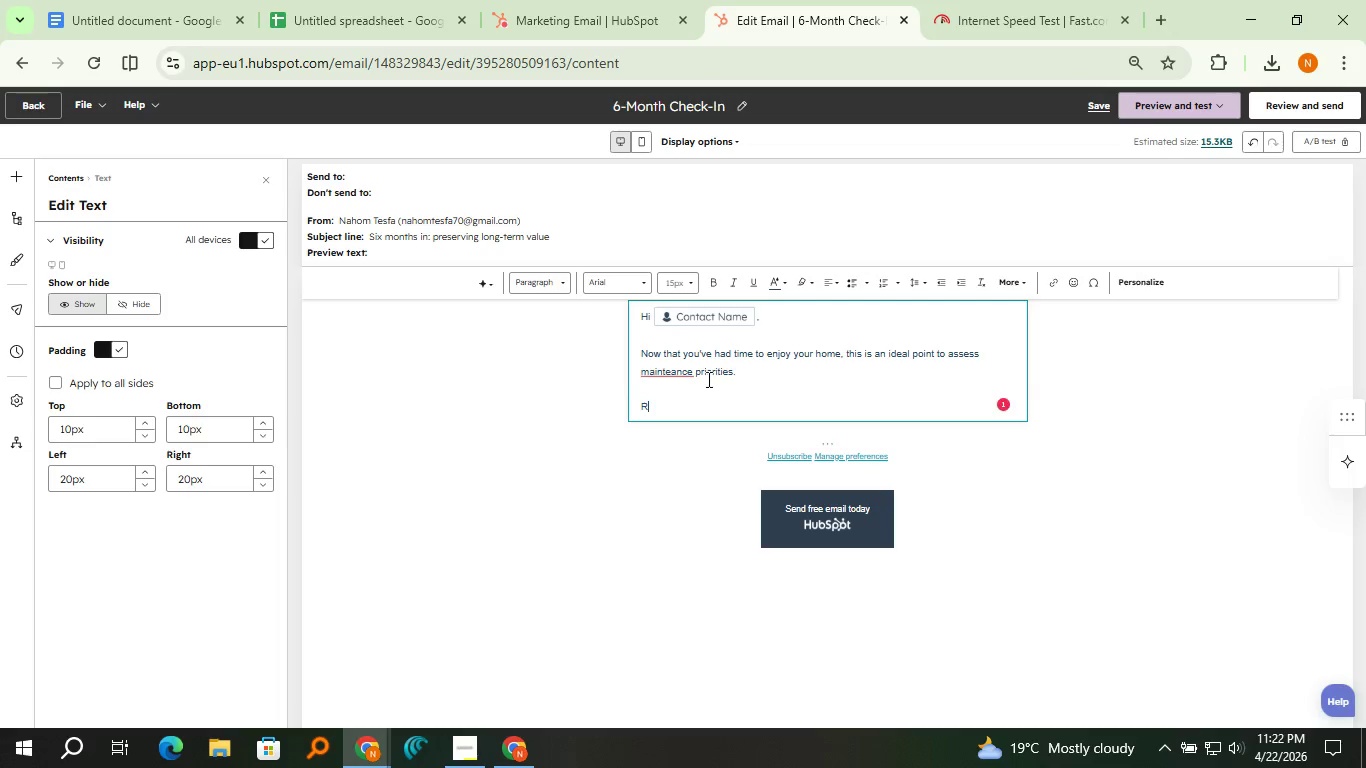 
left_click([695, 374])
 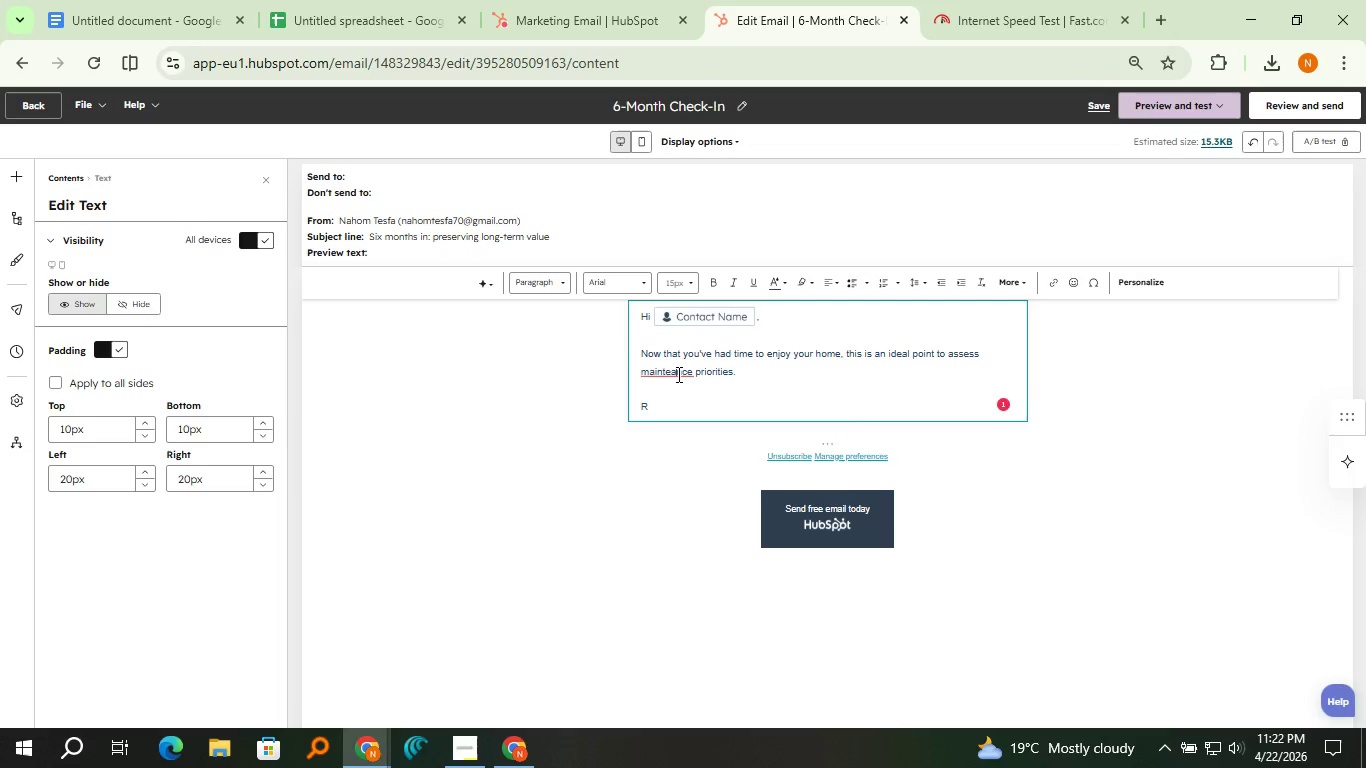 
left_click([677, 374])
 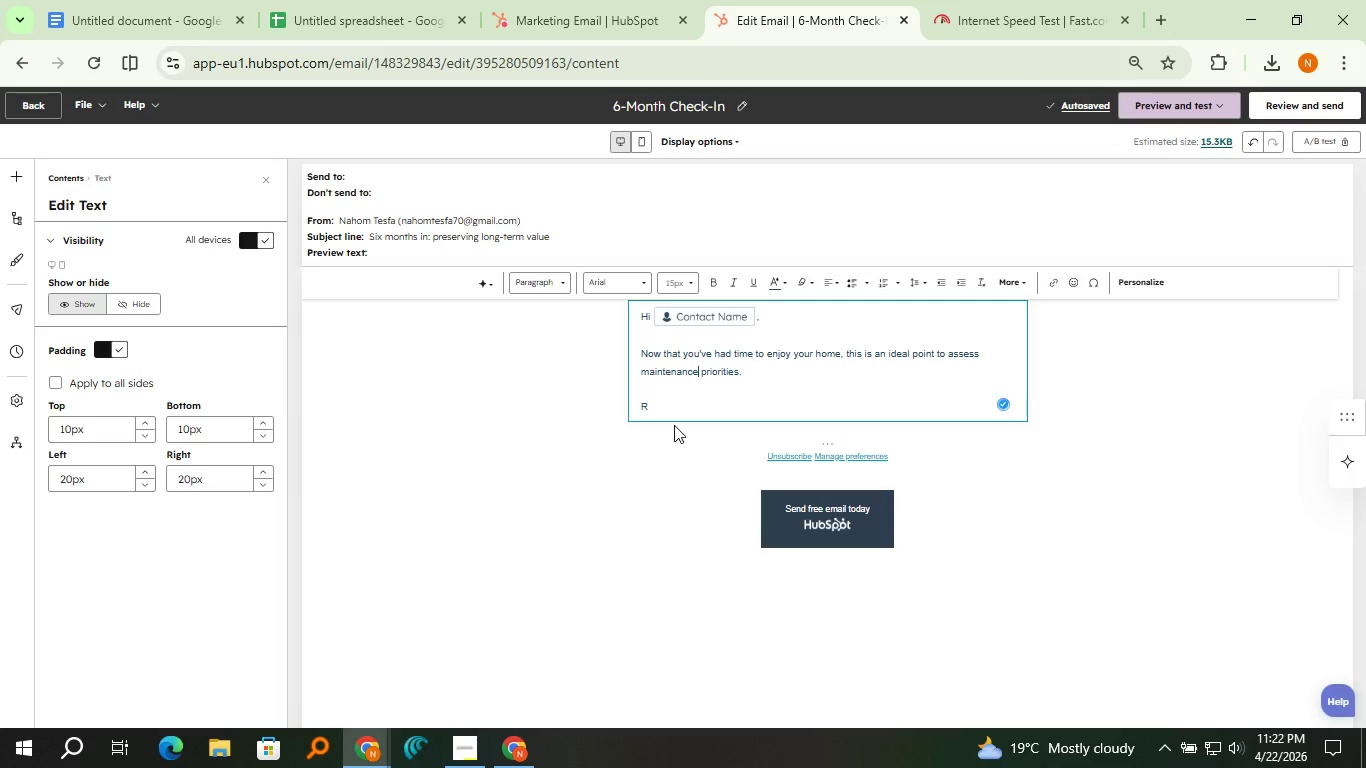 
left_click([674, 406])
 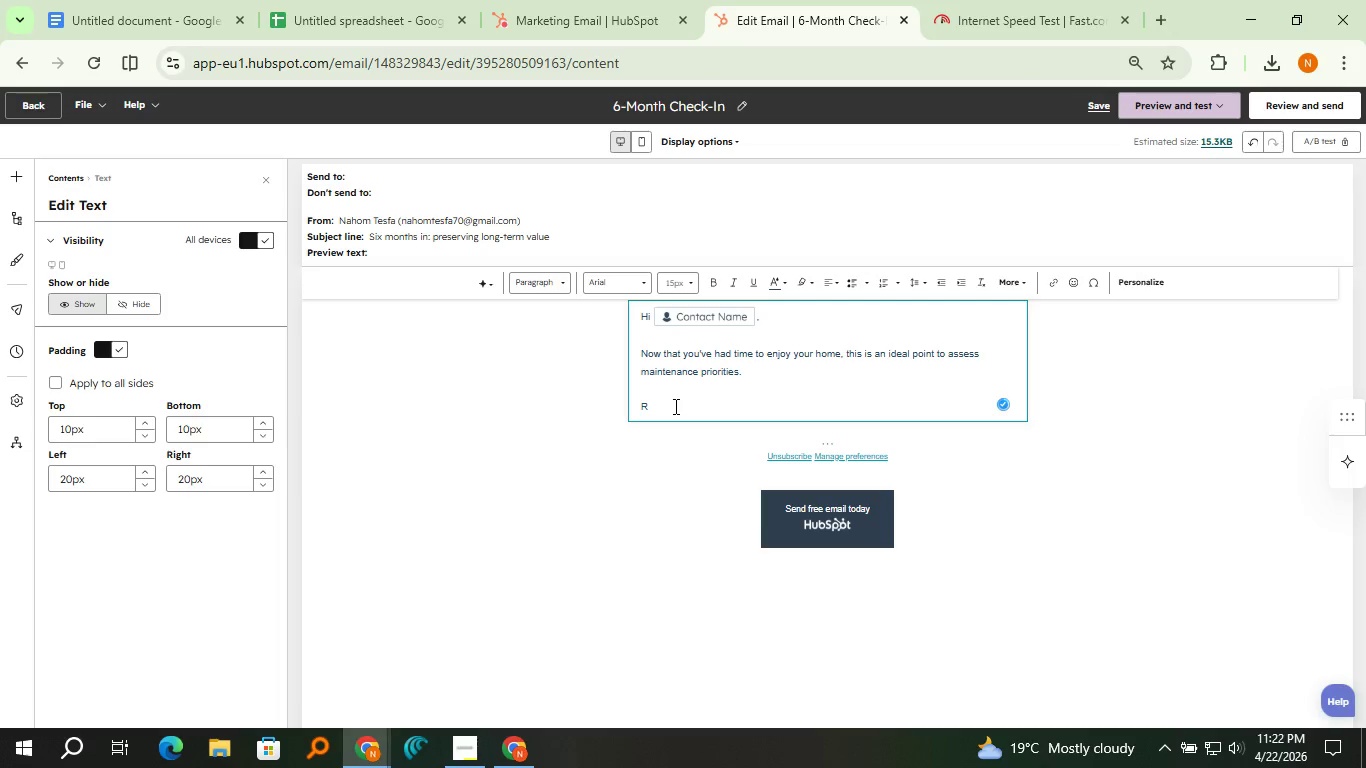 
type(outine care c)
key(Backspace)
type(now helps protect the longterm market appeal of your )
 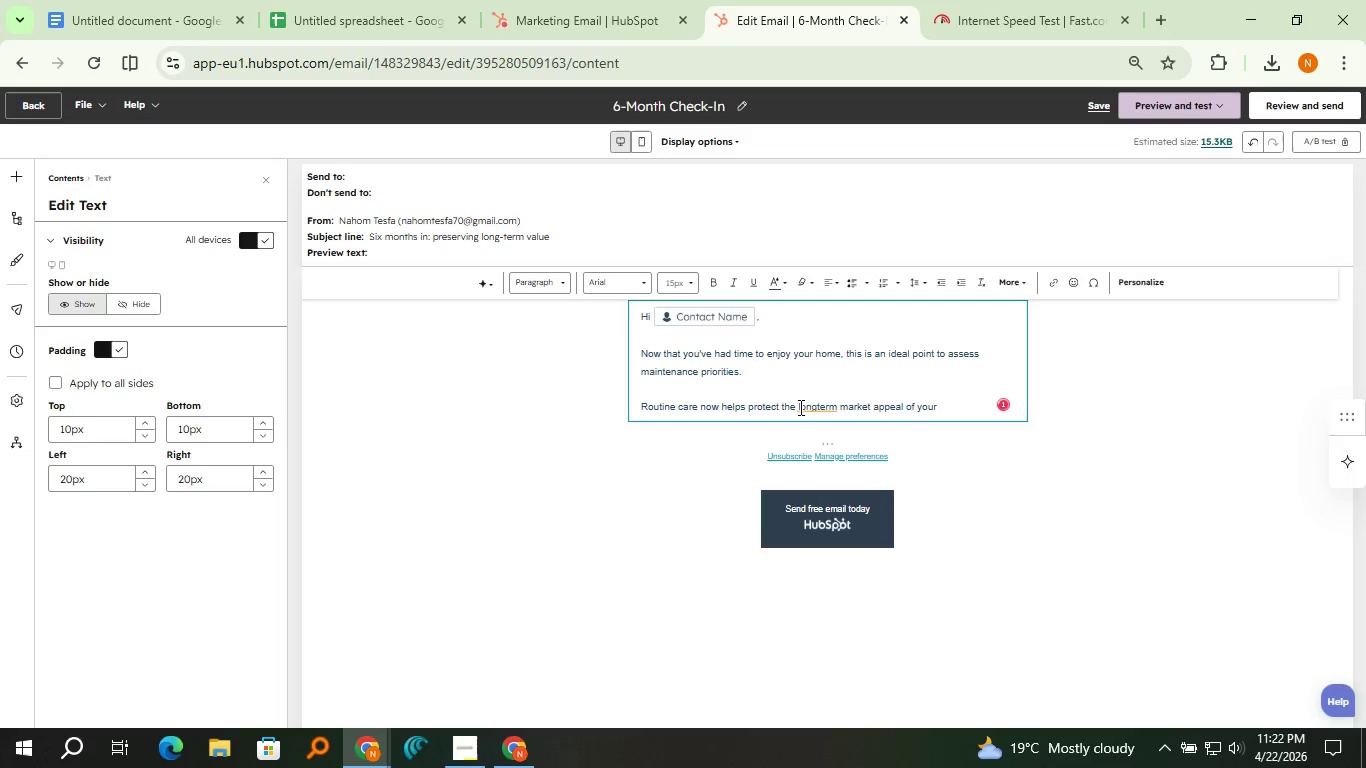 
left_click([814, 407])
 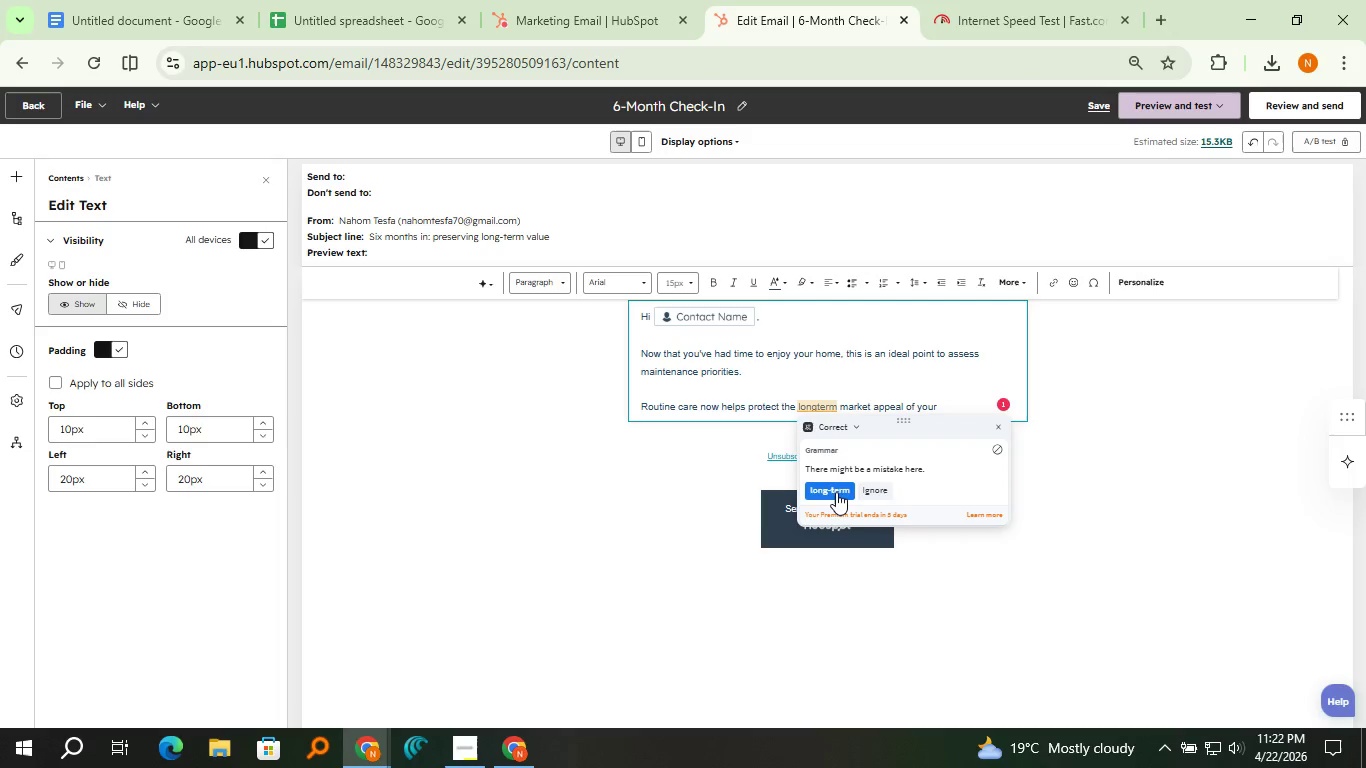 
left_click([836, 494])
 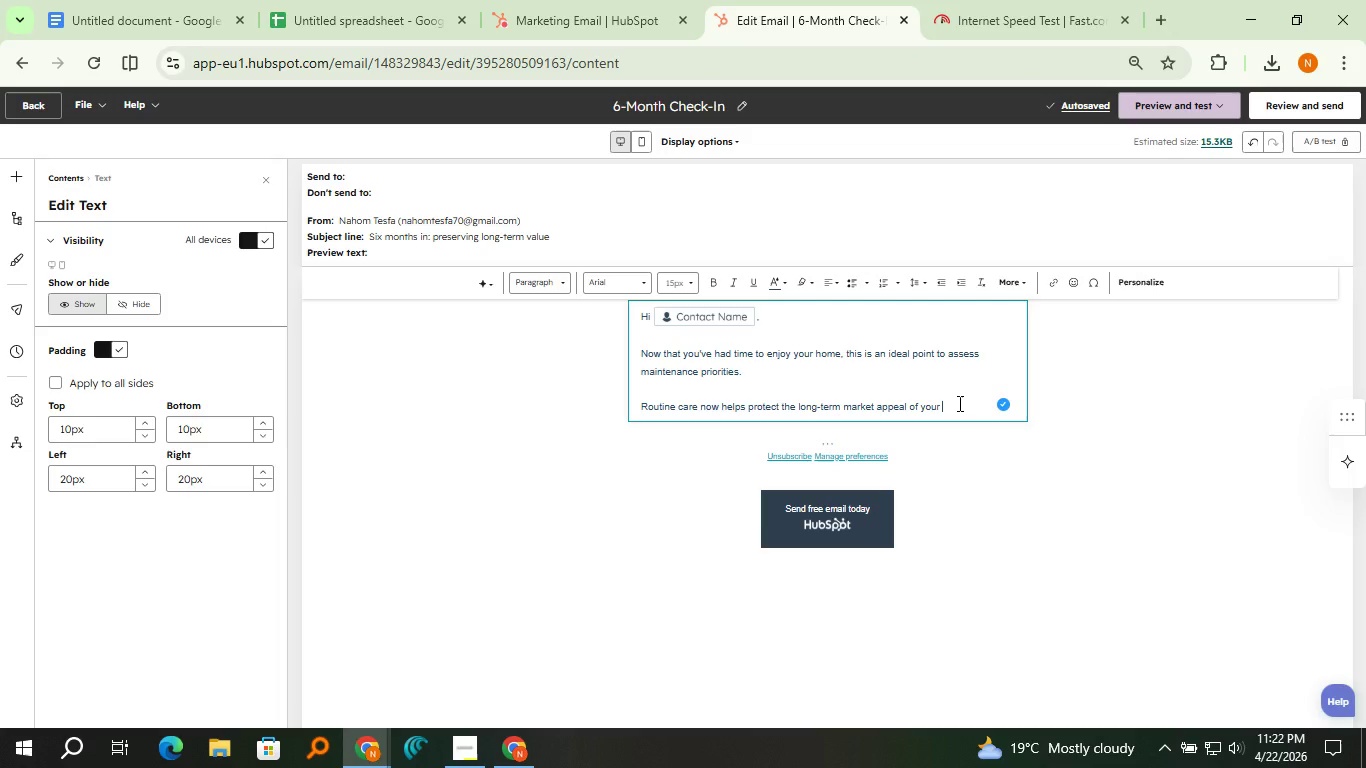 
wait(7.11)
 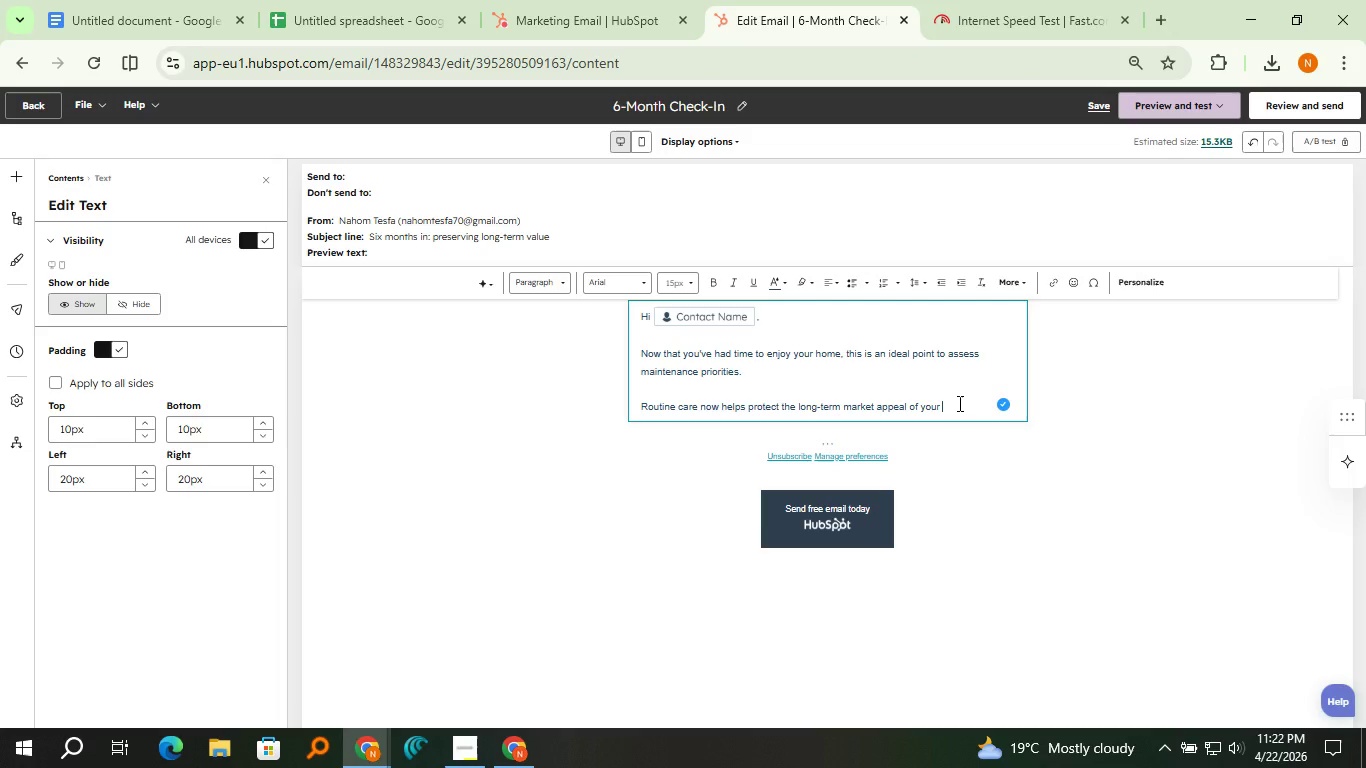 
left_click([1156, 268])
 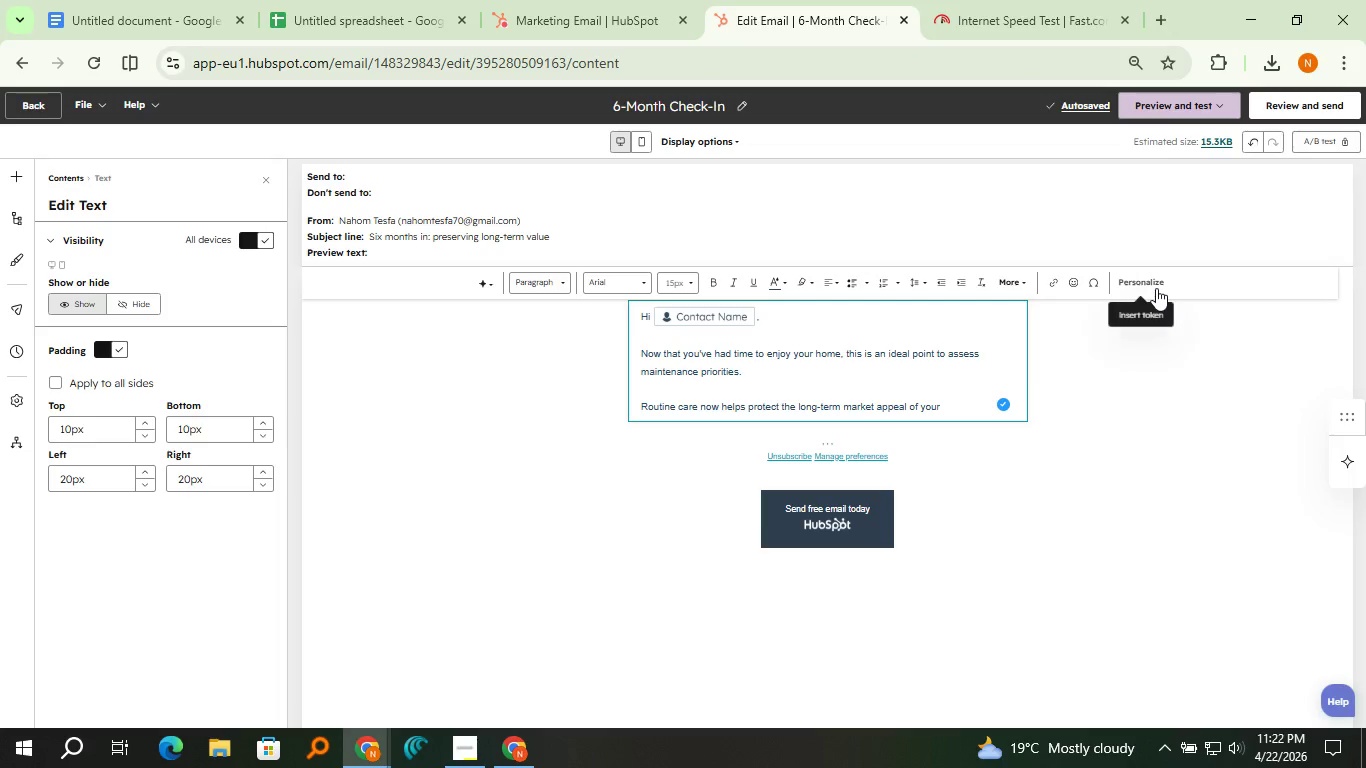 
left_click([1156, 288])
 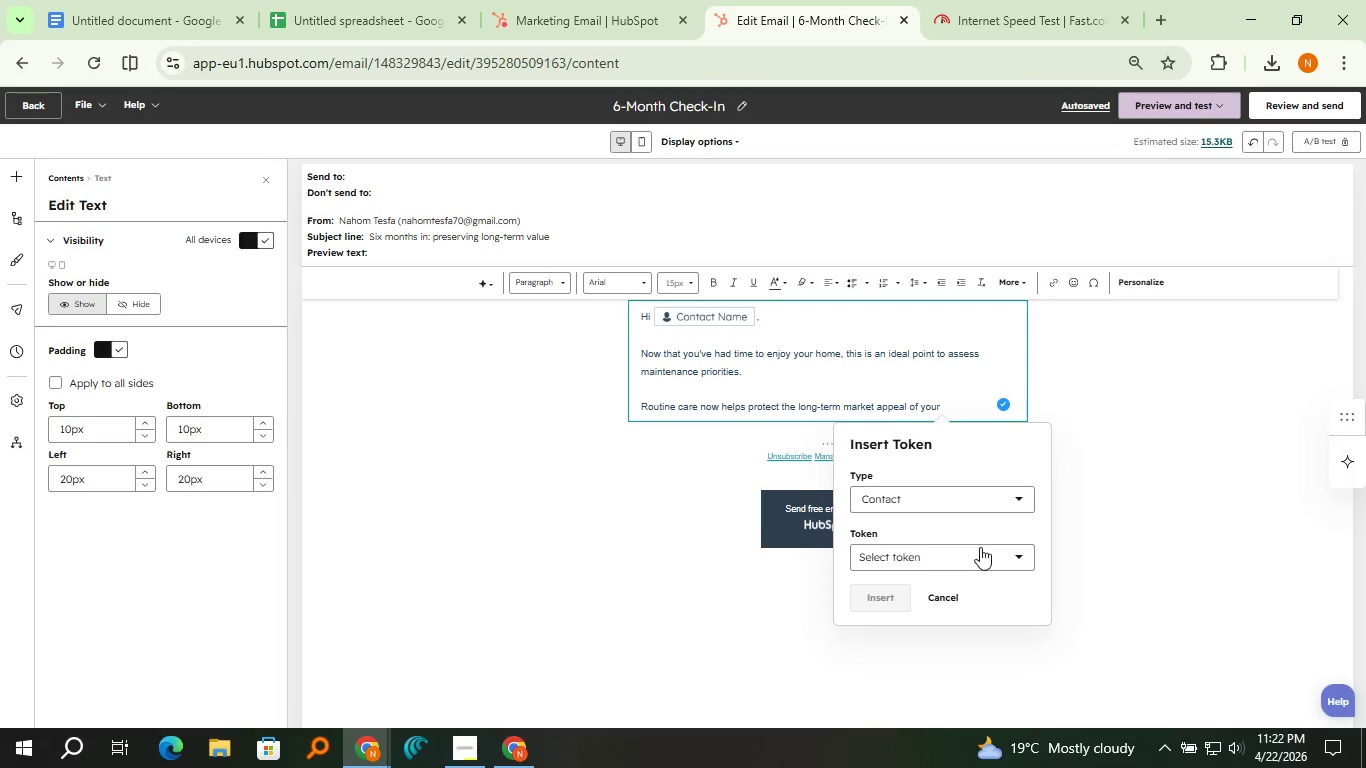 
left_click([980, 547])
 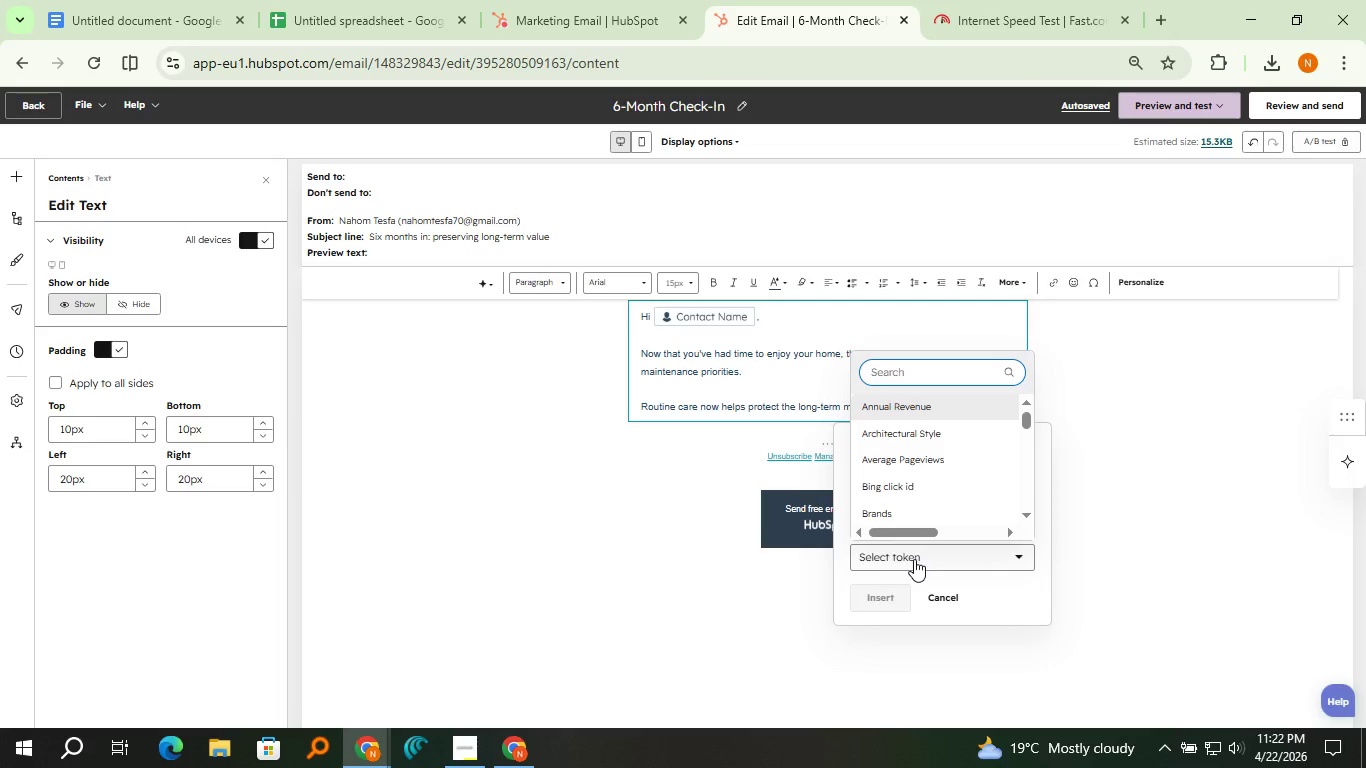 
left_click([914, 559])
 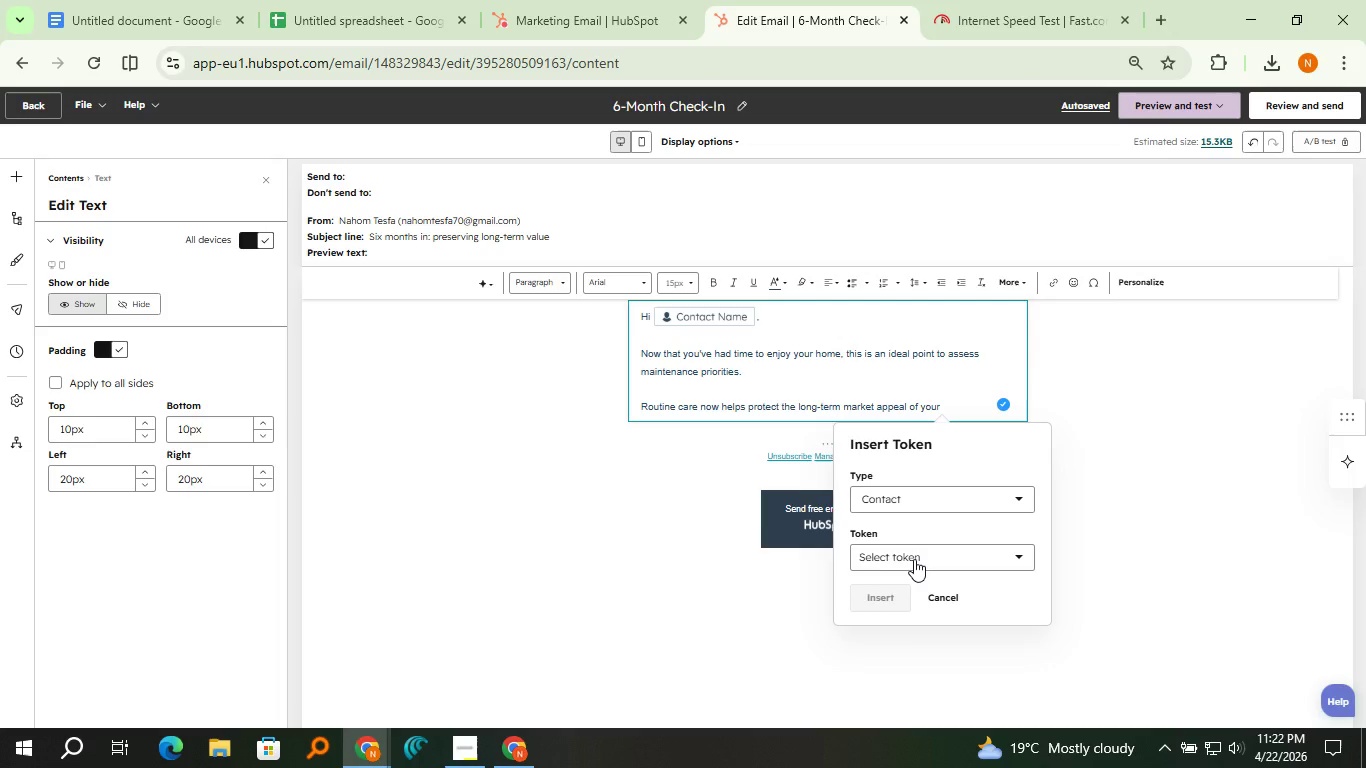 
left_click([914, 559])
 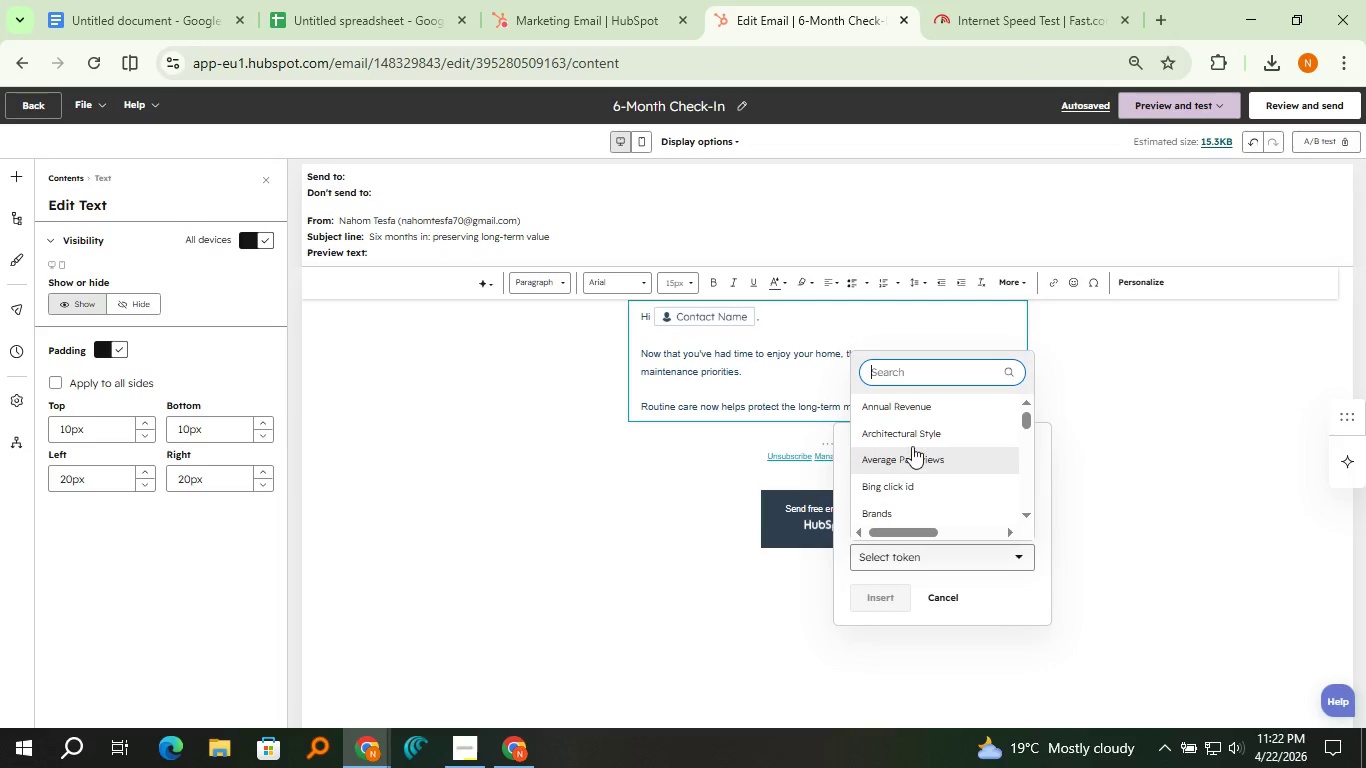 
left_click([914, 436])
 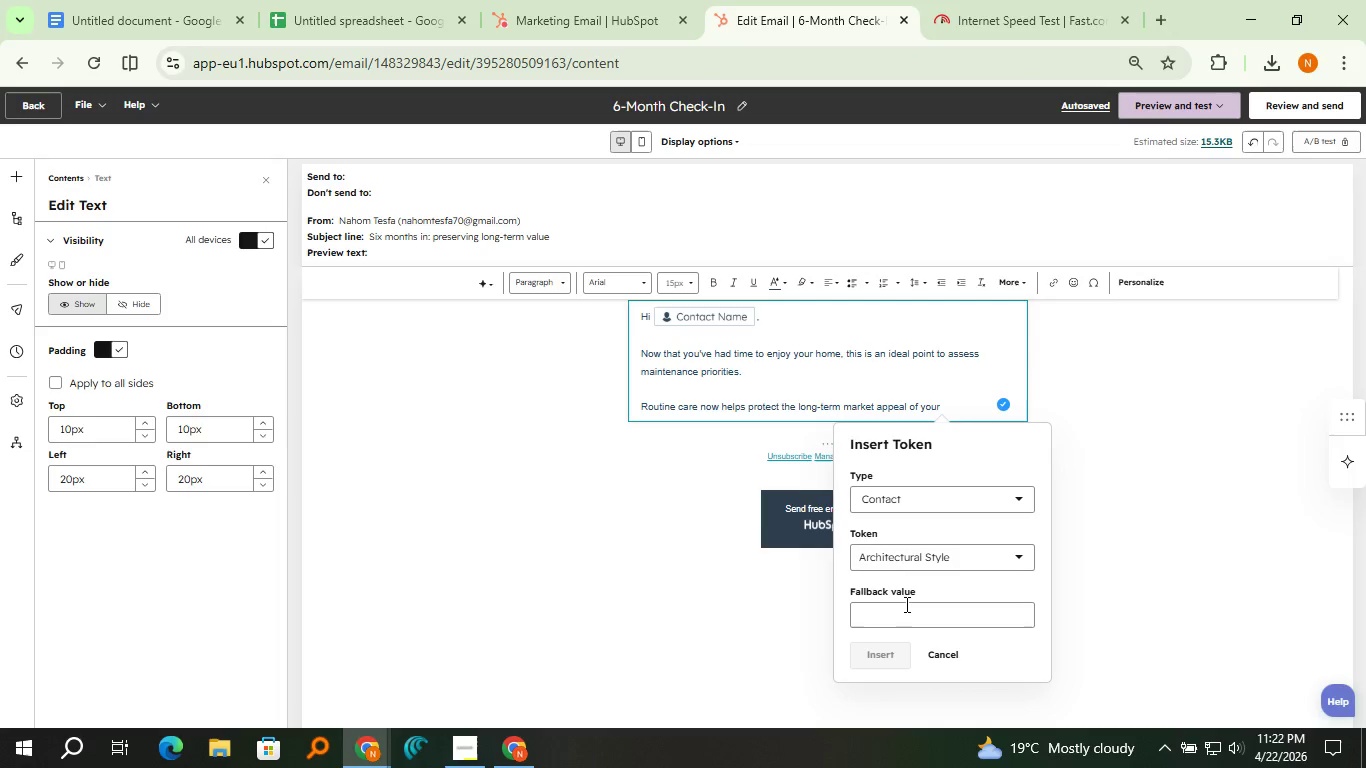 
left_click([905, 604])
 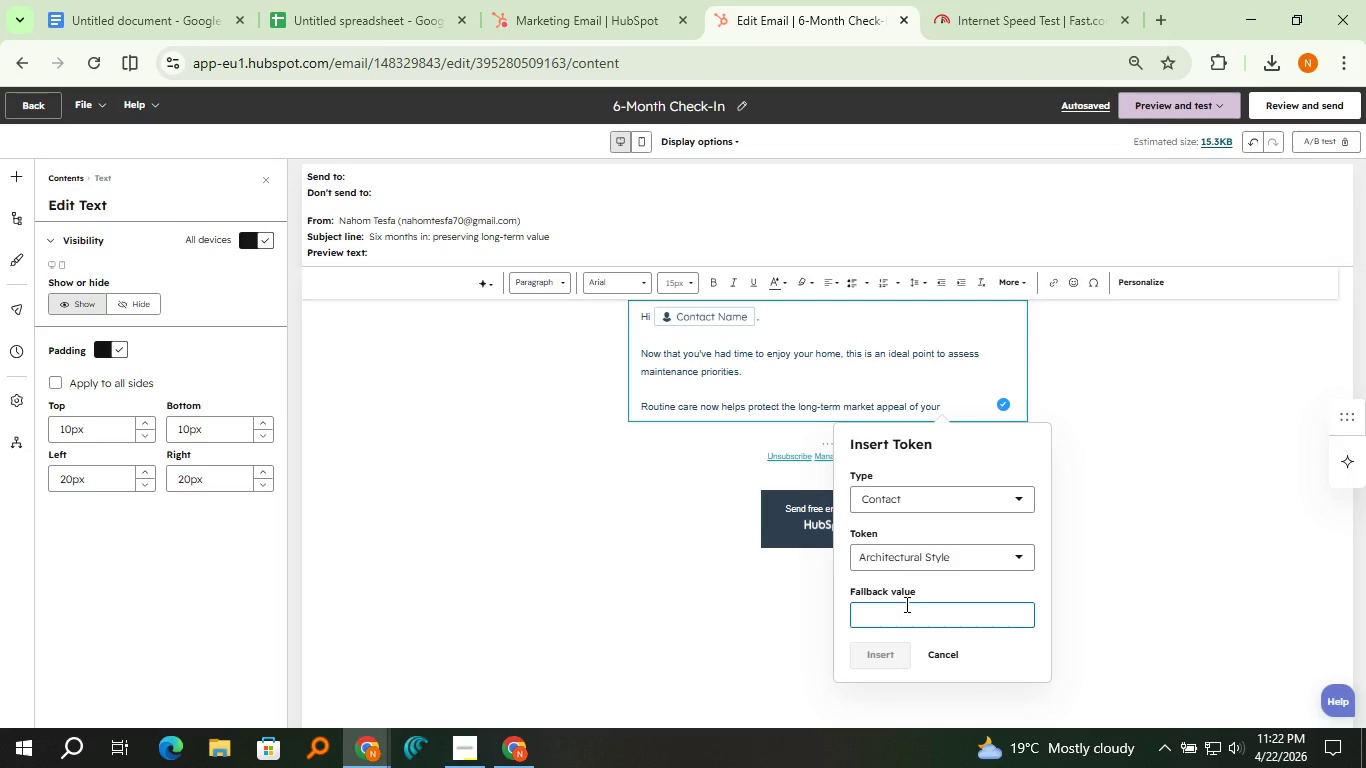 
hold_key(key=ShiftLeft, duration=0.48)
 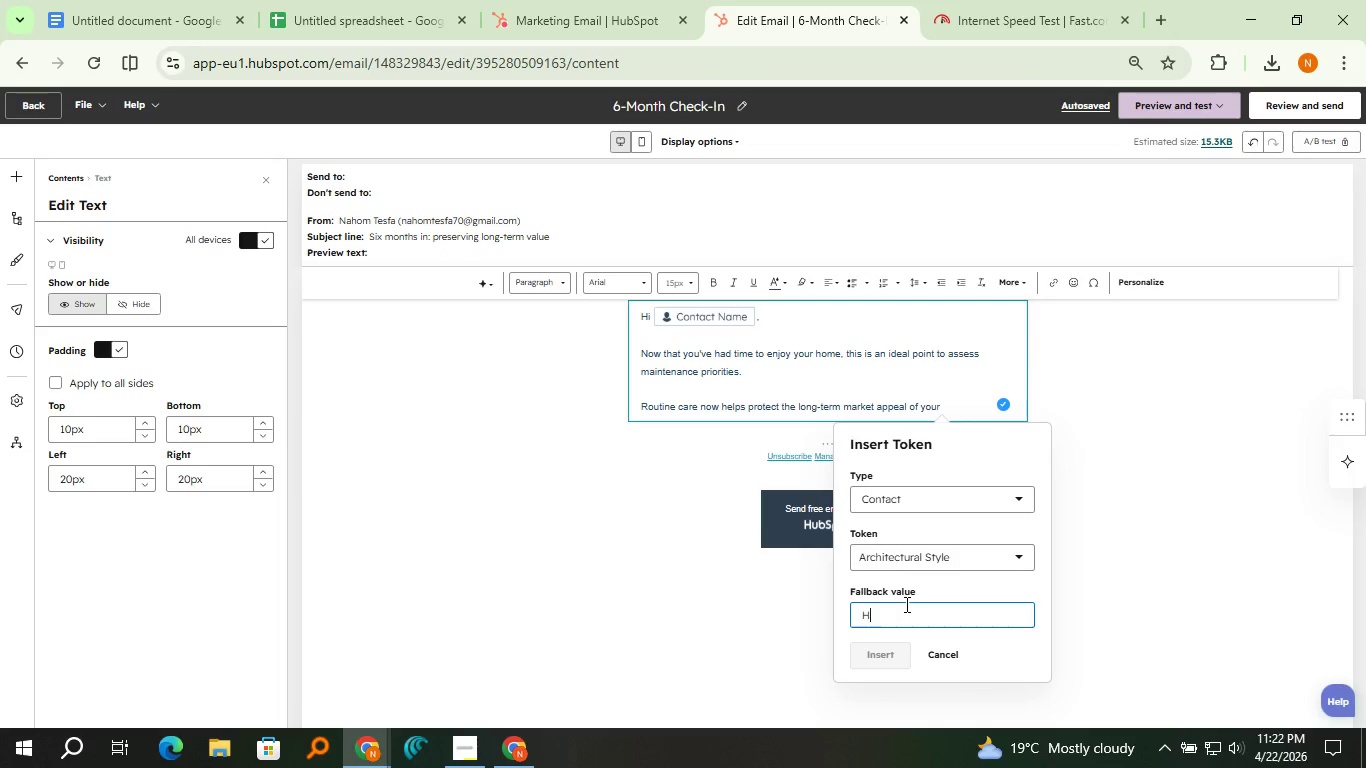 
type(Home style)
 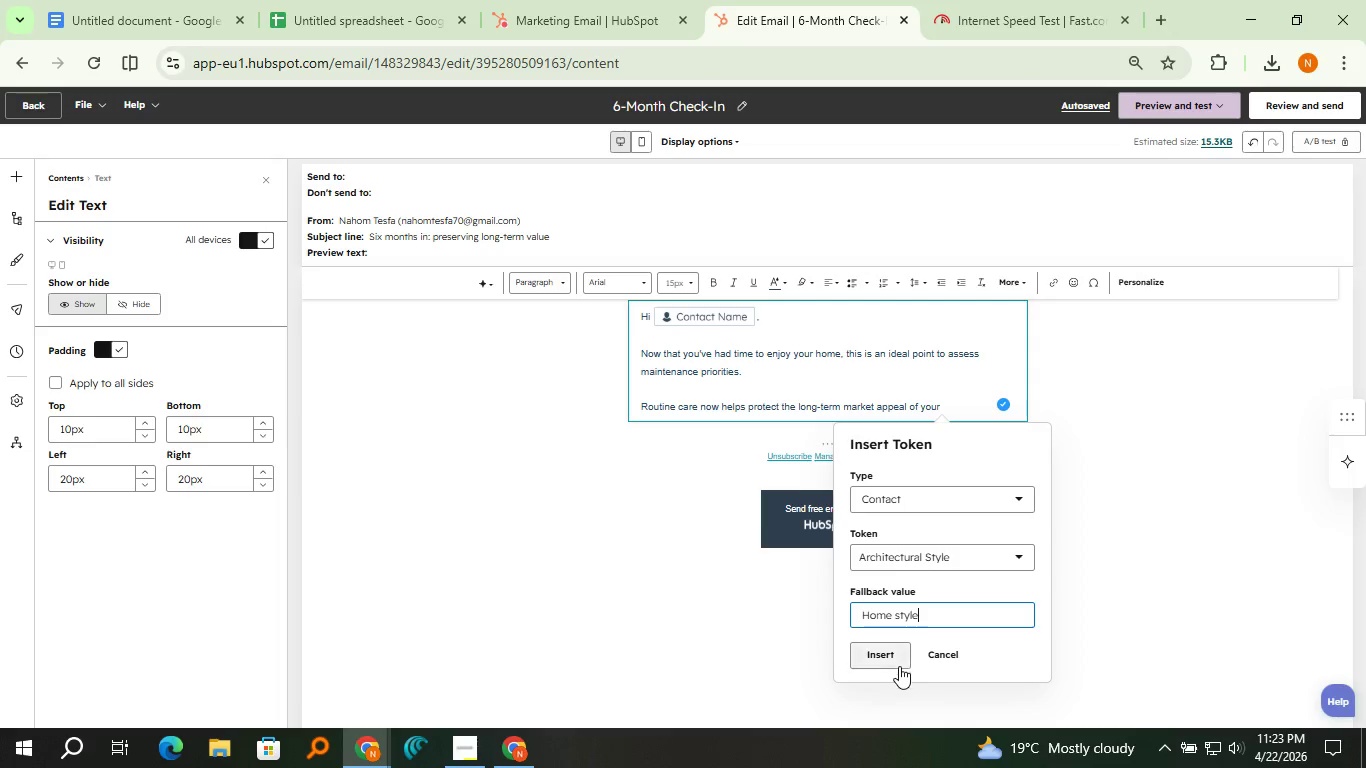 
left_click([899, 666])
 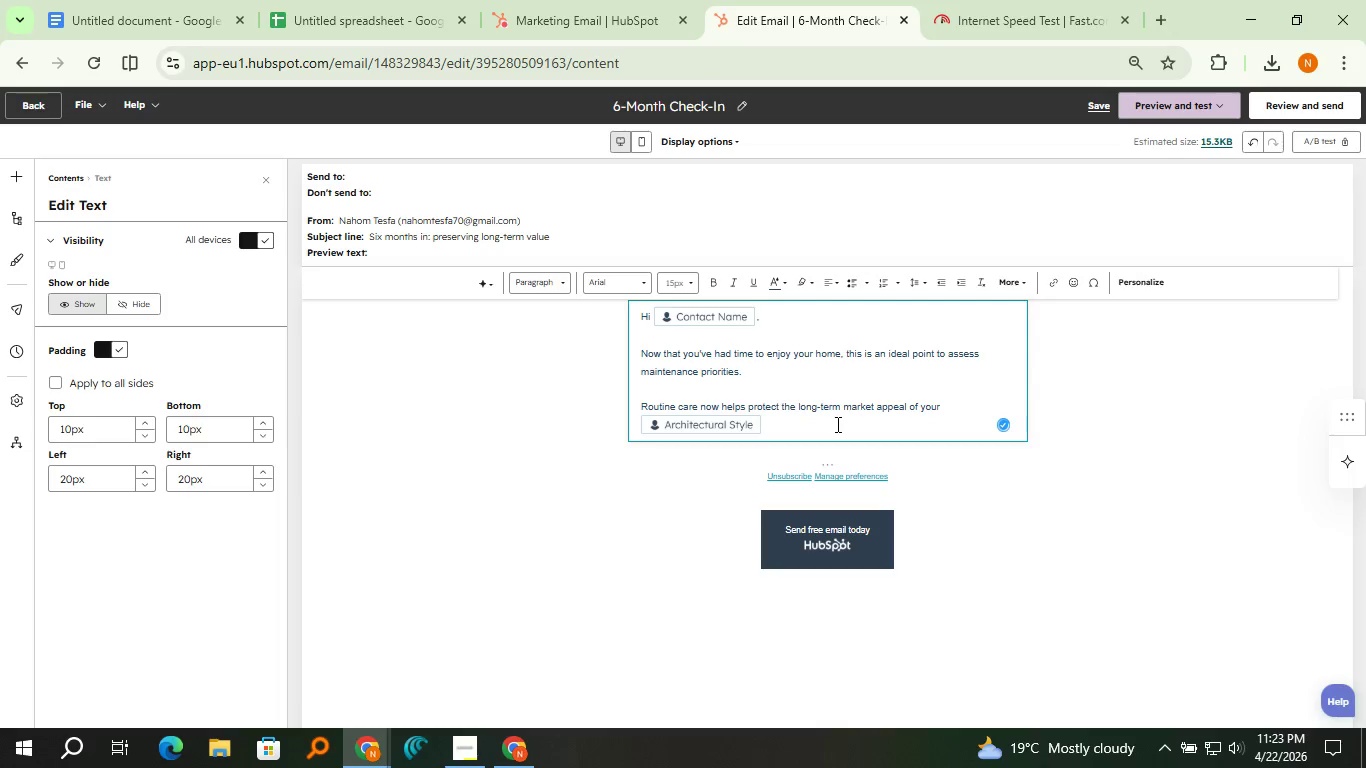 
type( property. )
 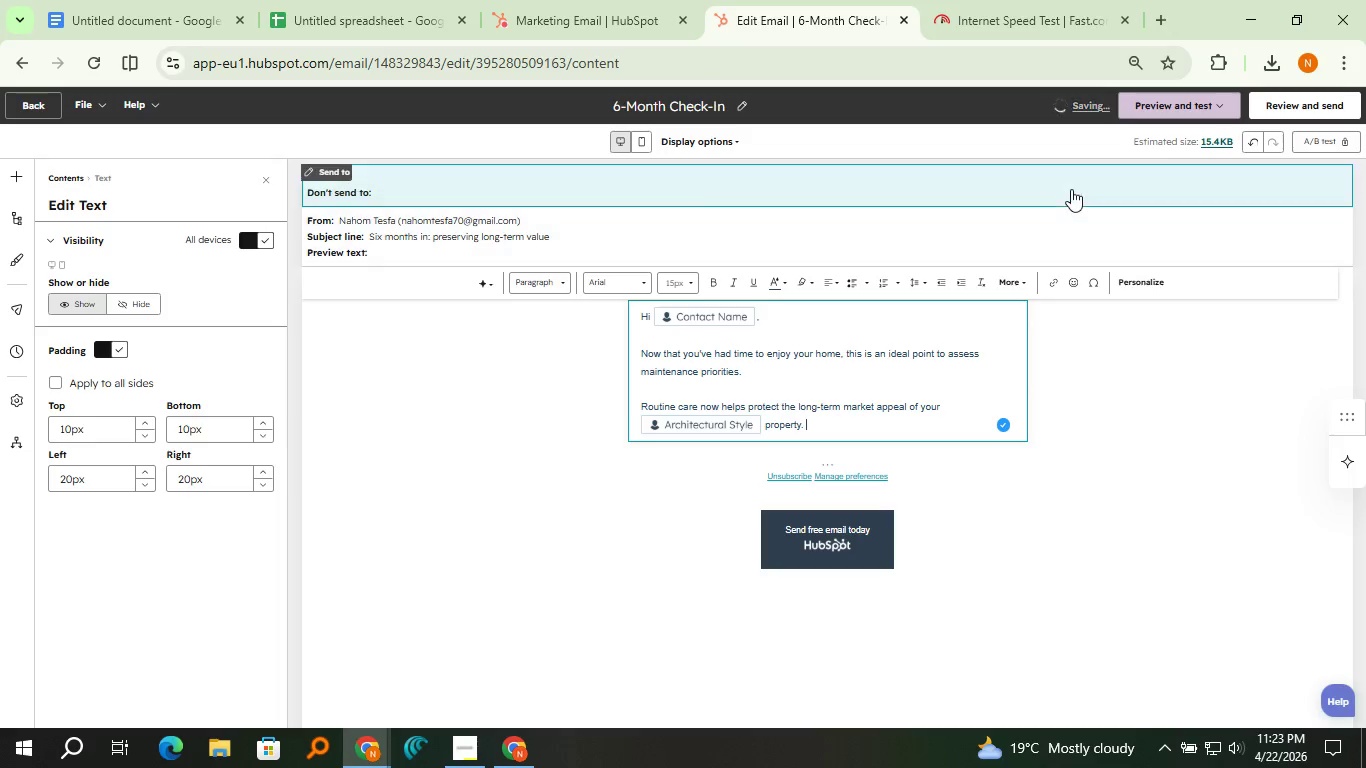 
left_click([1077, 107])
 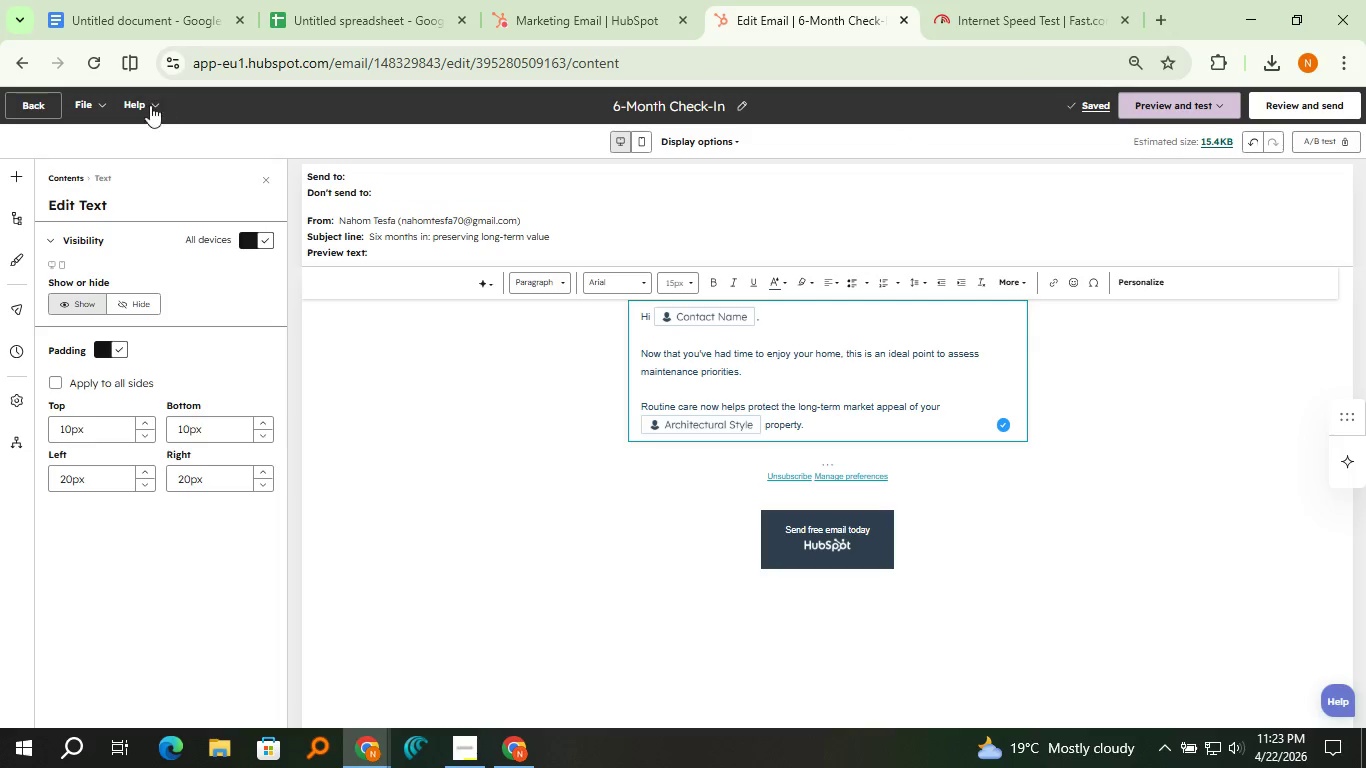 
left_click([13, 104])
 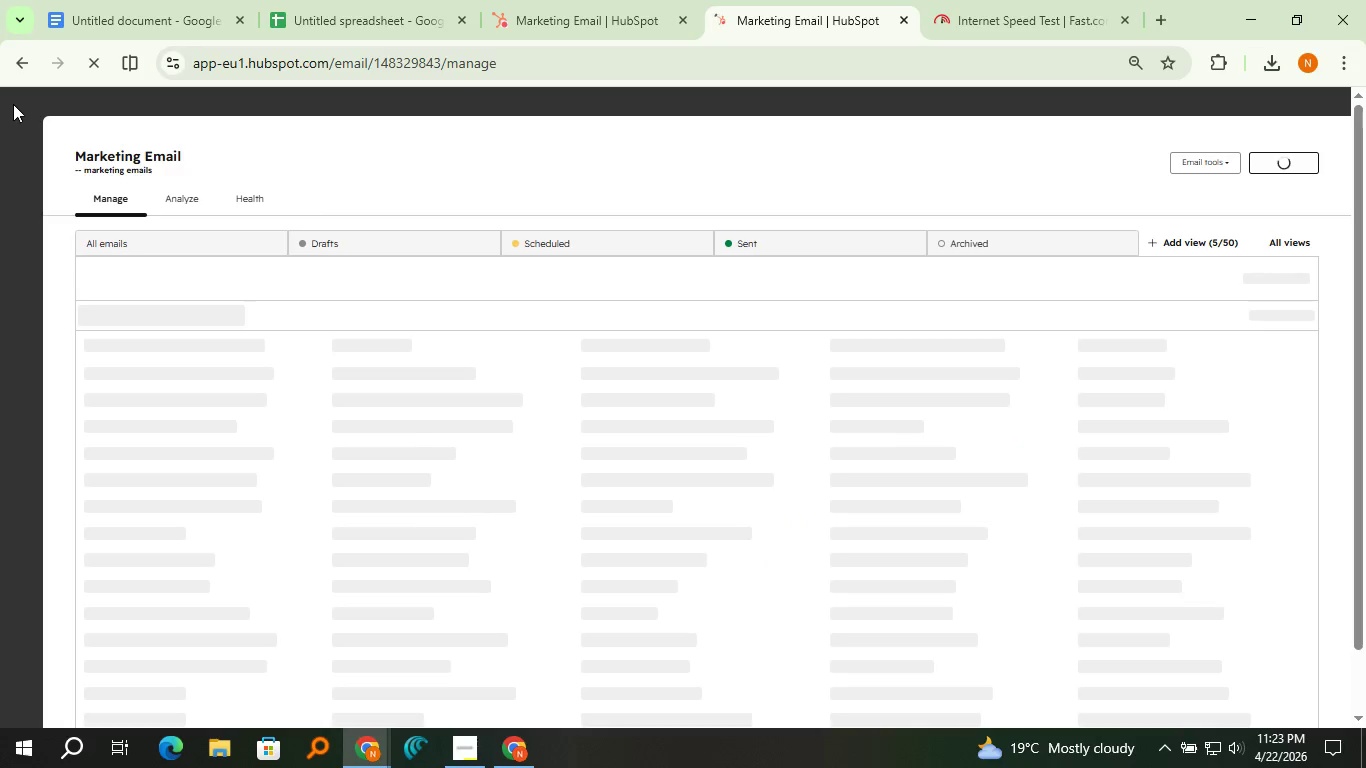 
wait(9.09)
 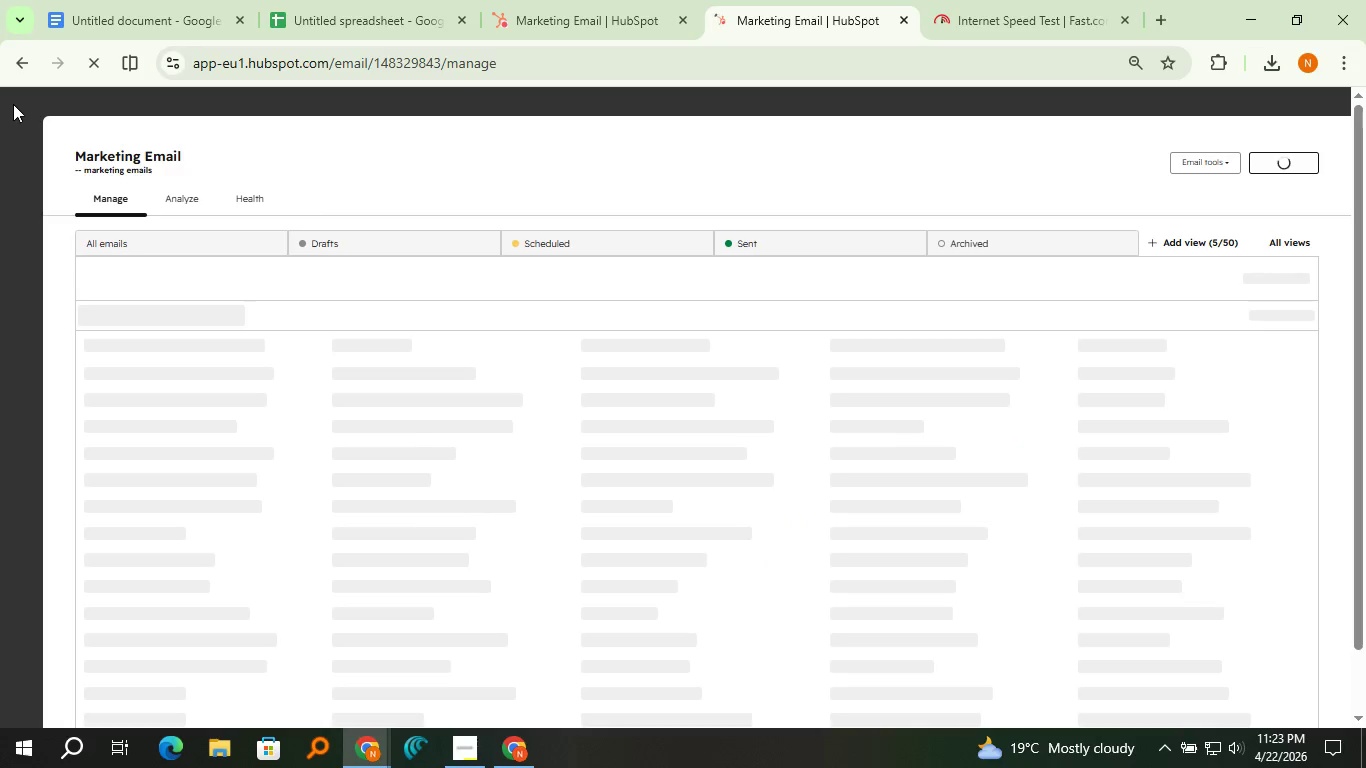 
left_click([1326, 161])
 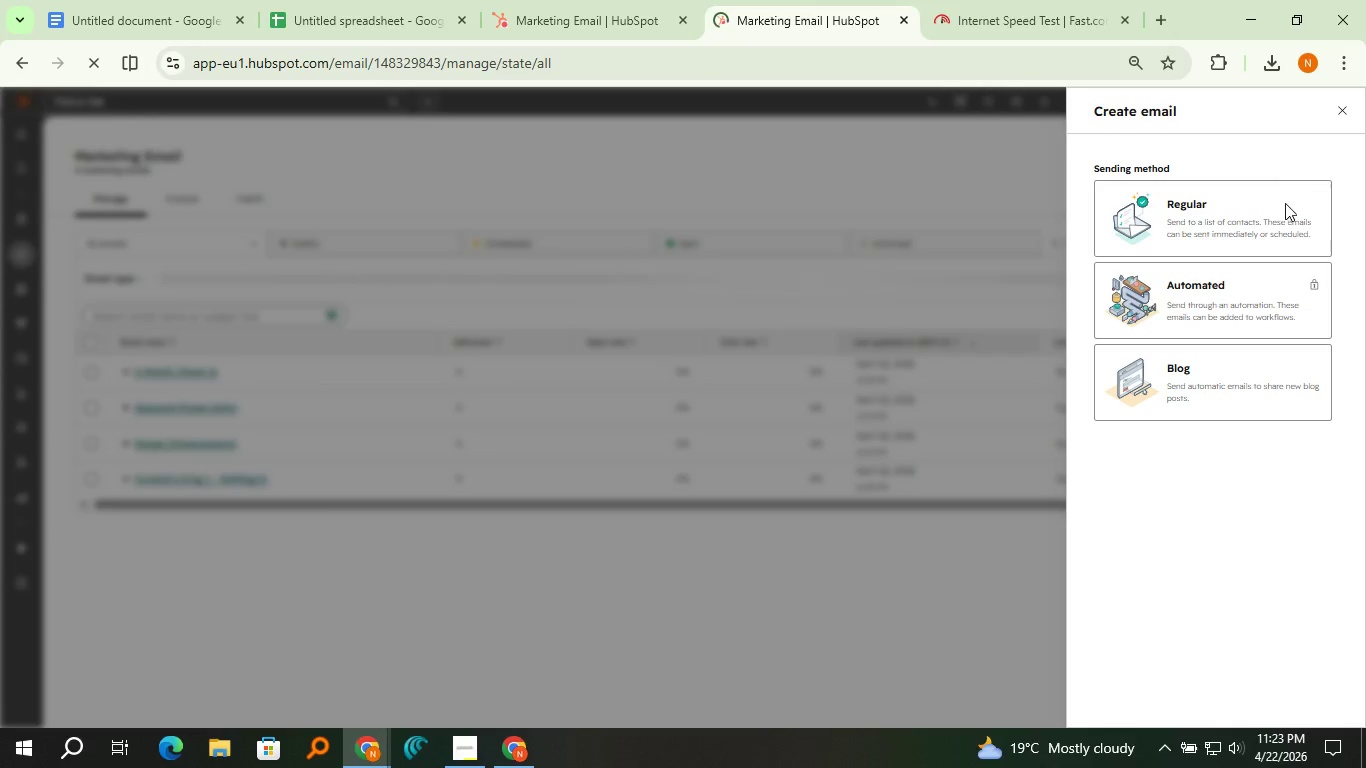 
left_click([1281, 206])
 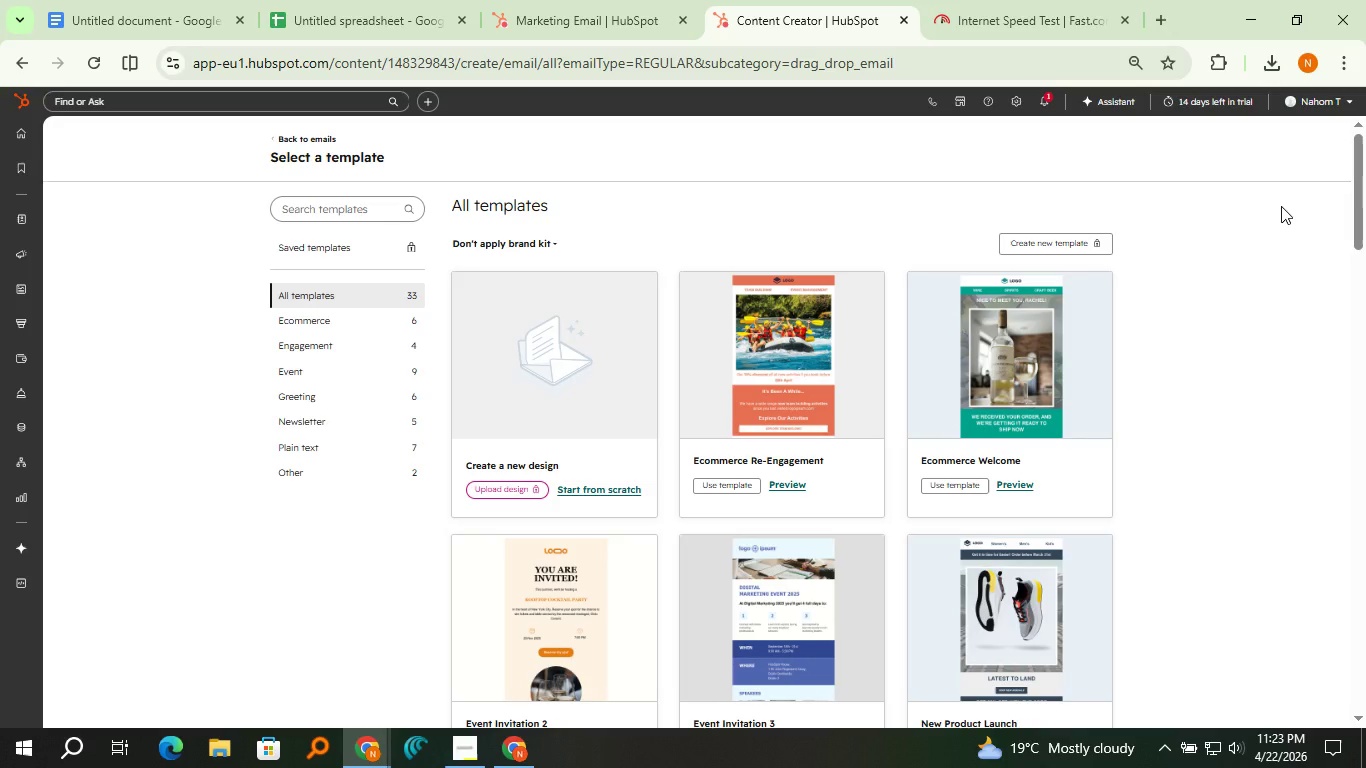 
wait(9.97)
 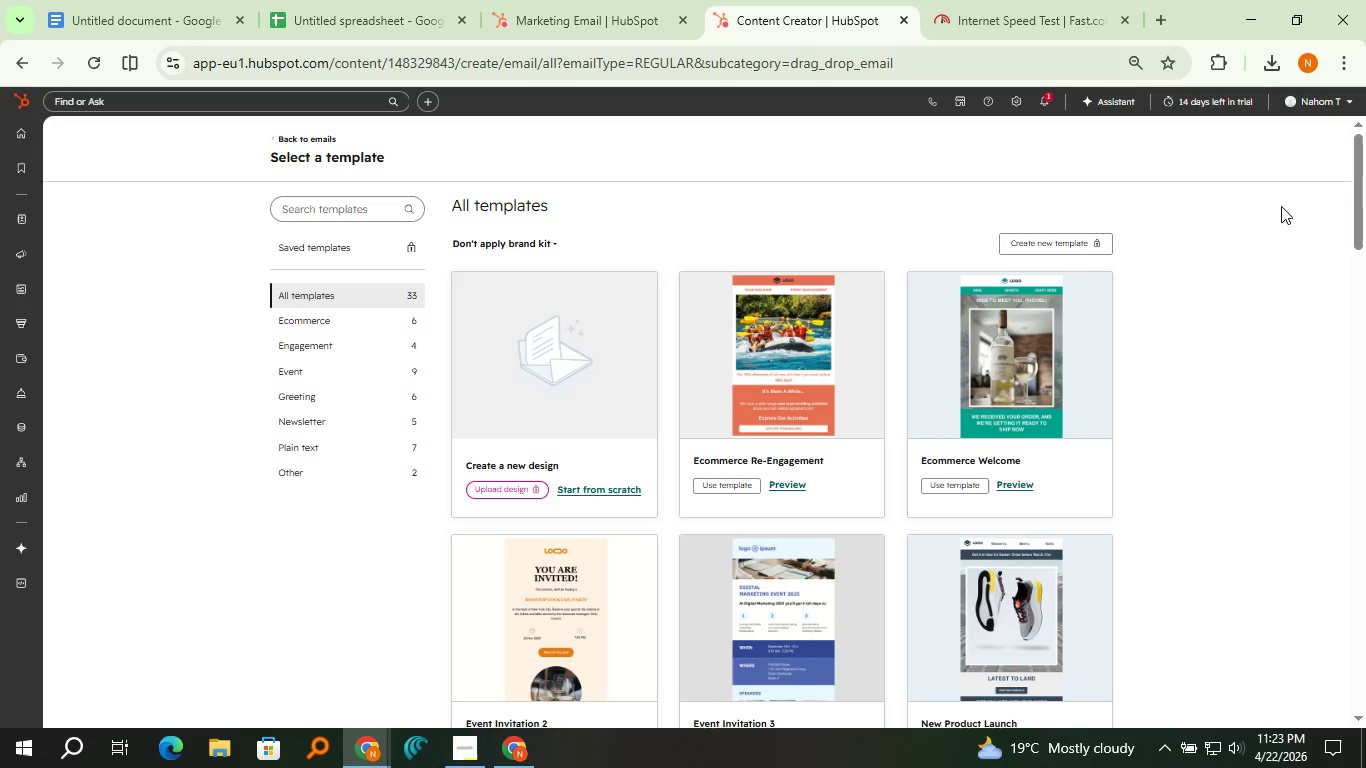 
left_click([607, 484])
 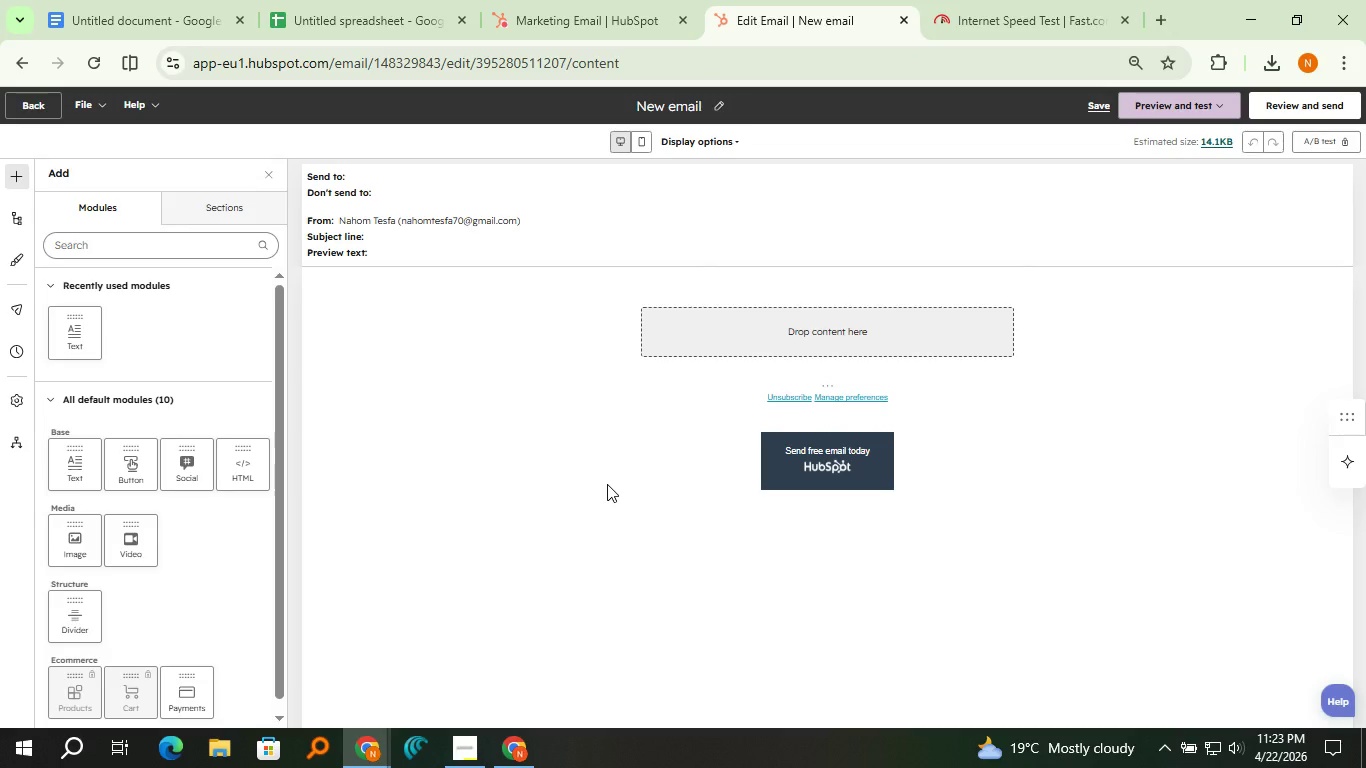 
wait(15.94)
 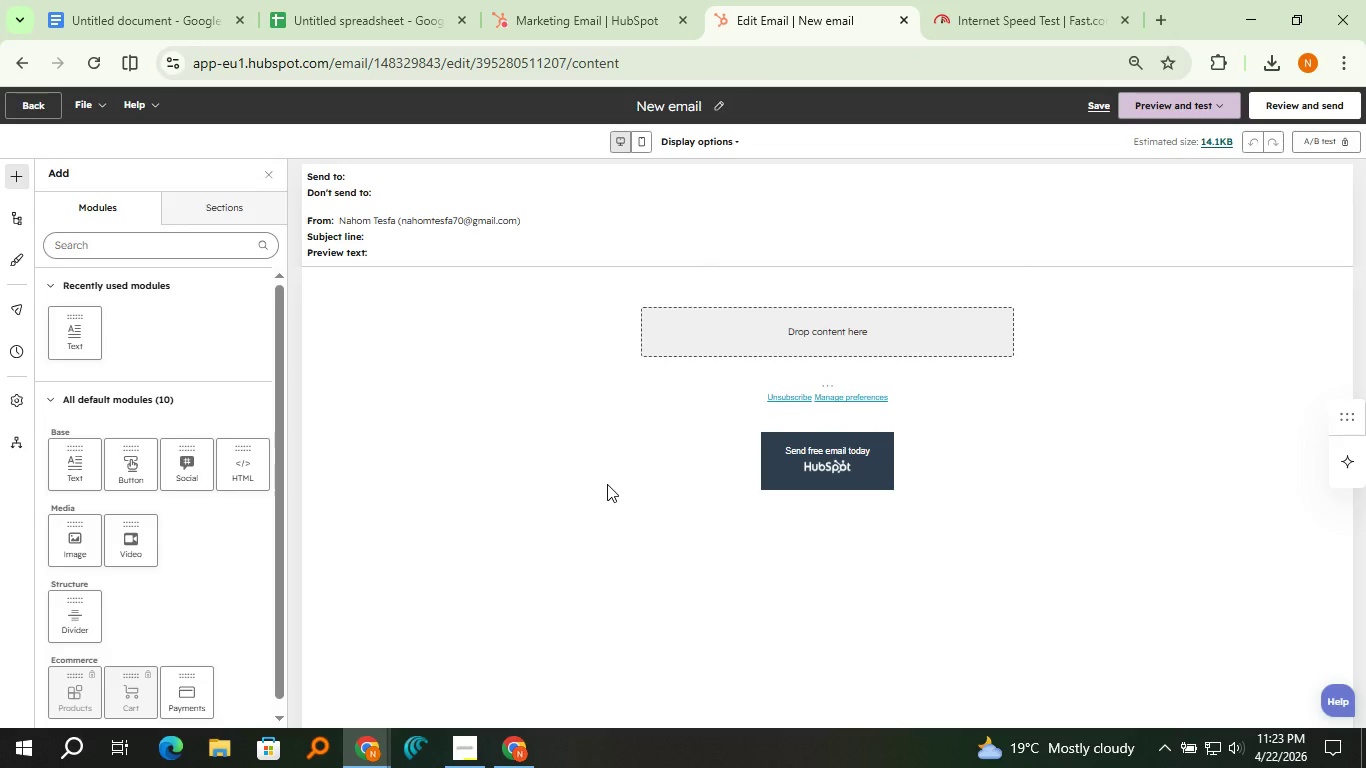 
left_click([535, 244])
 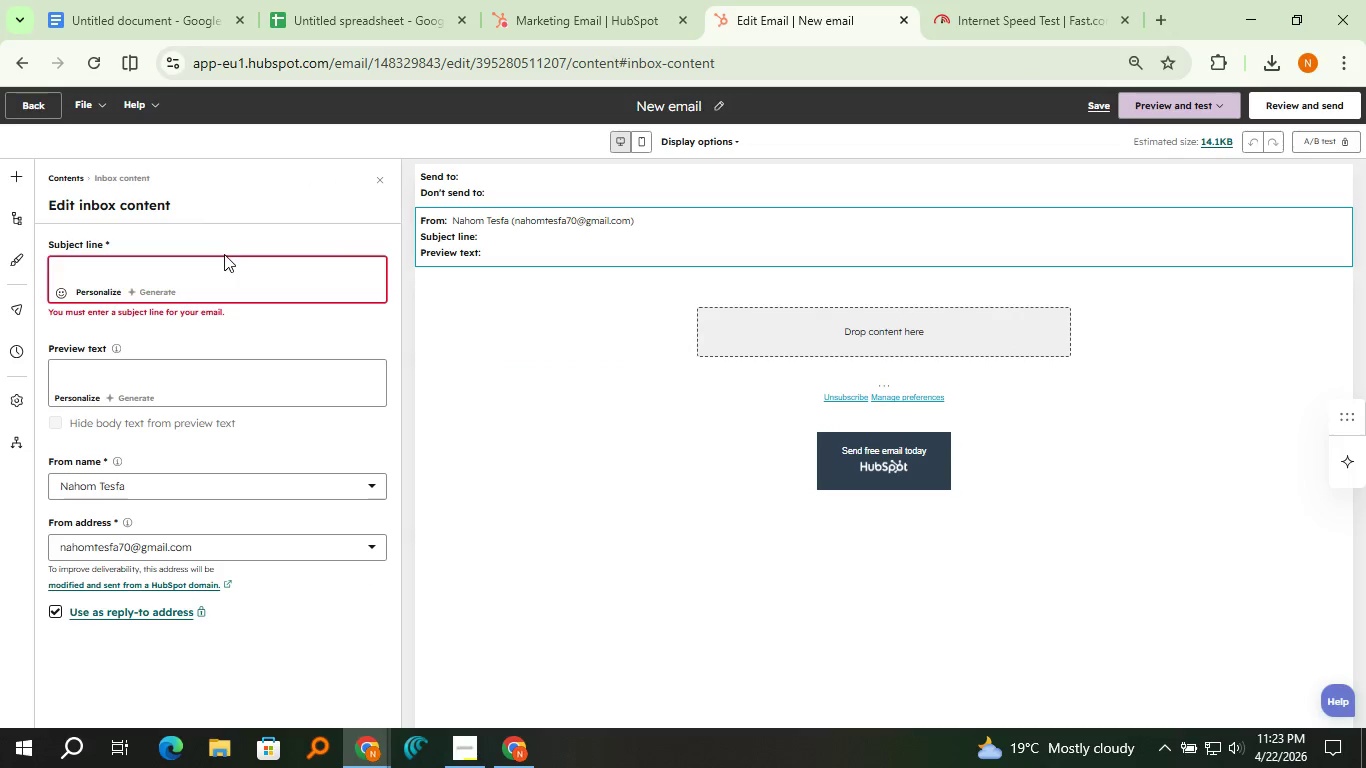 
left_click([222, 259])
 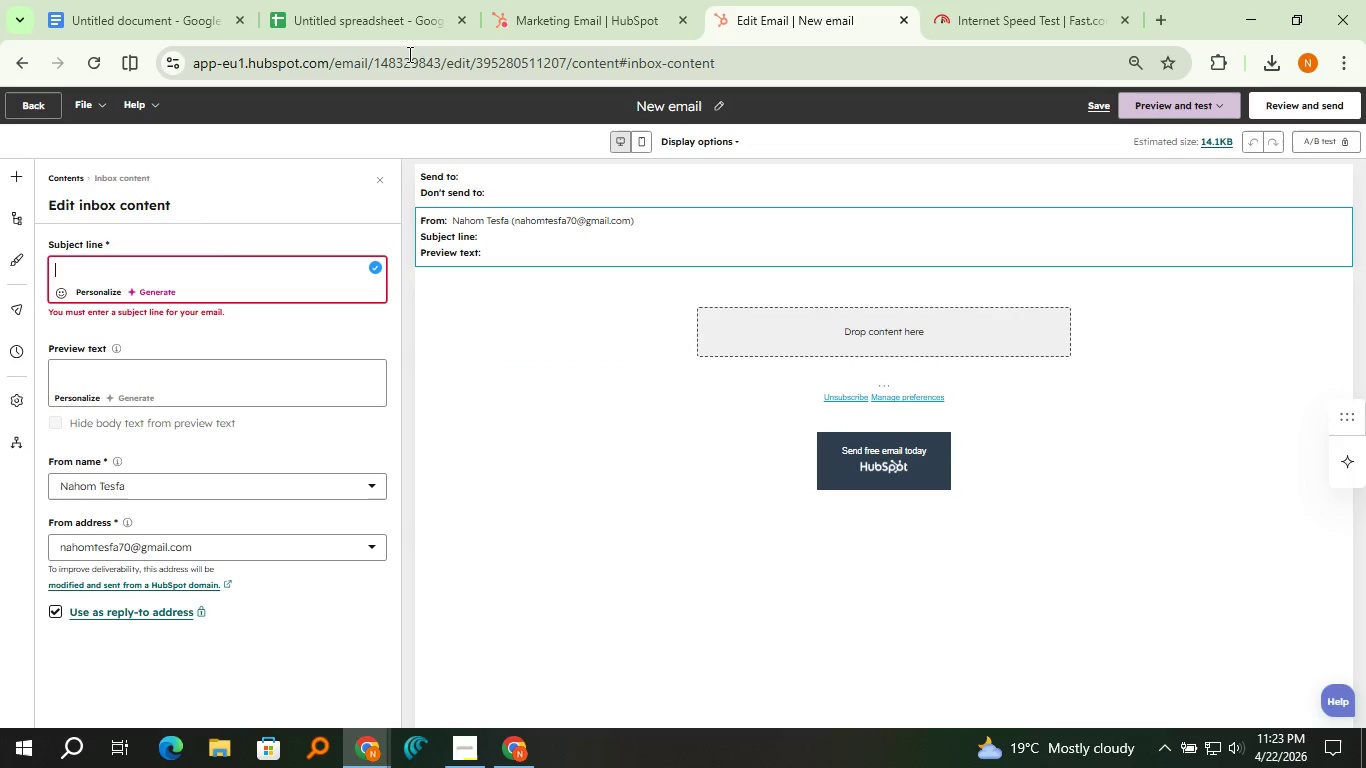 
wait(5.69)
 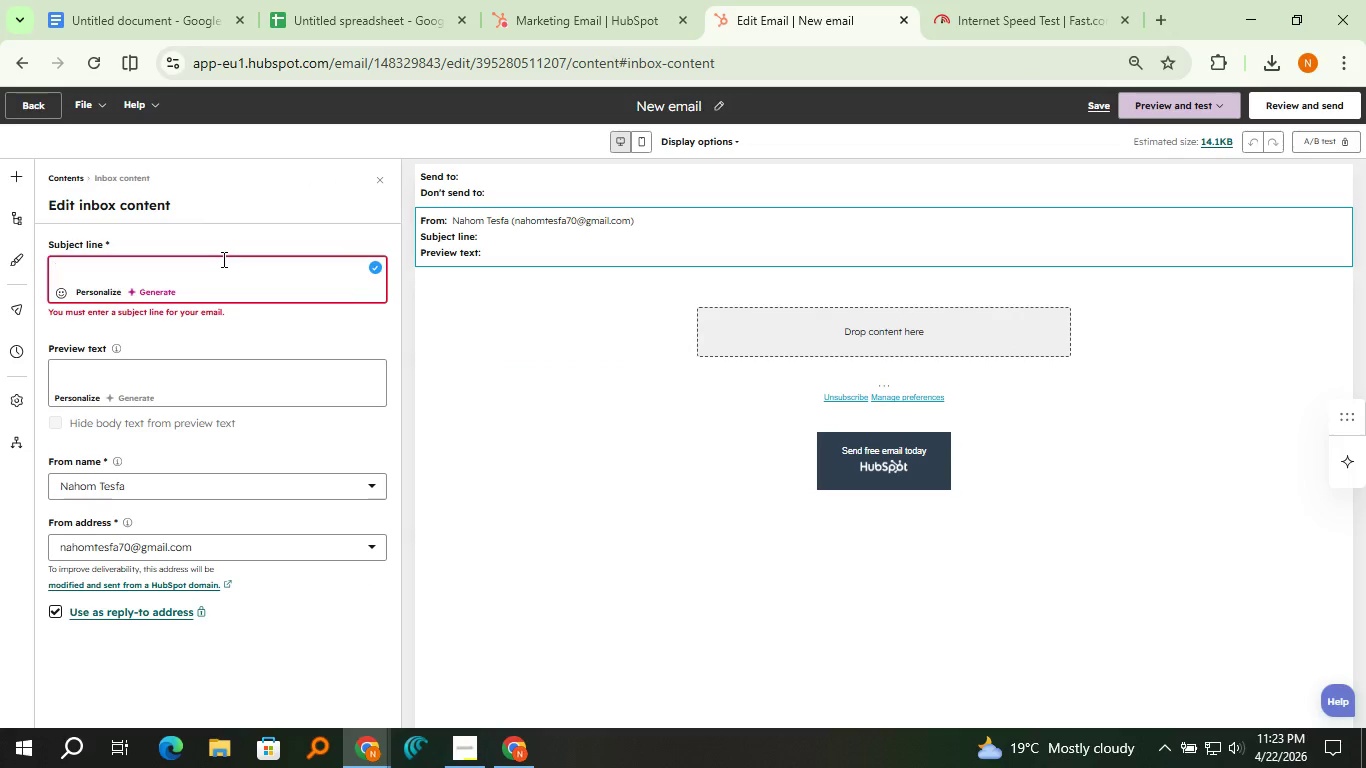 
left_click([710, 103])
 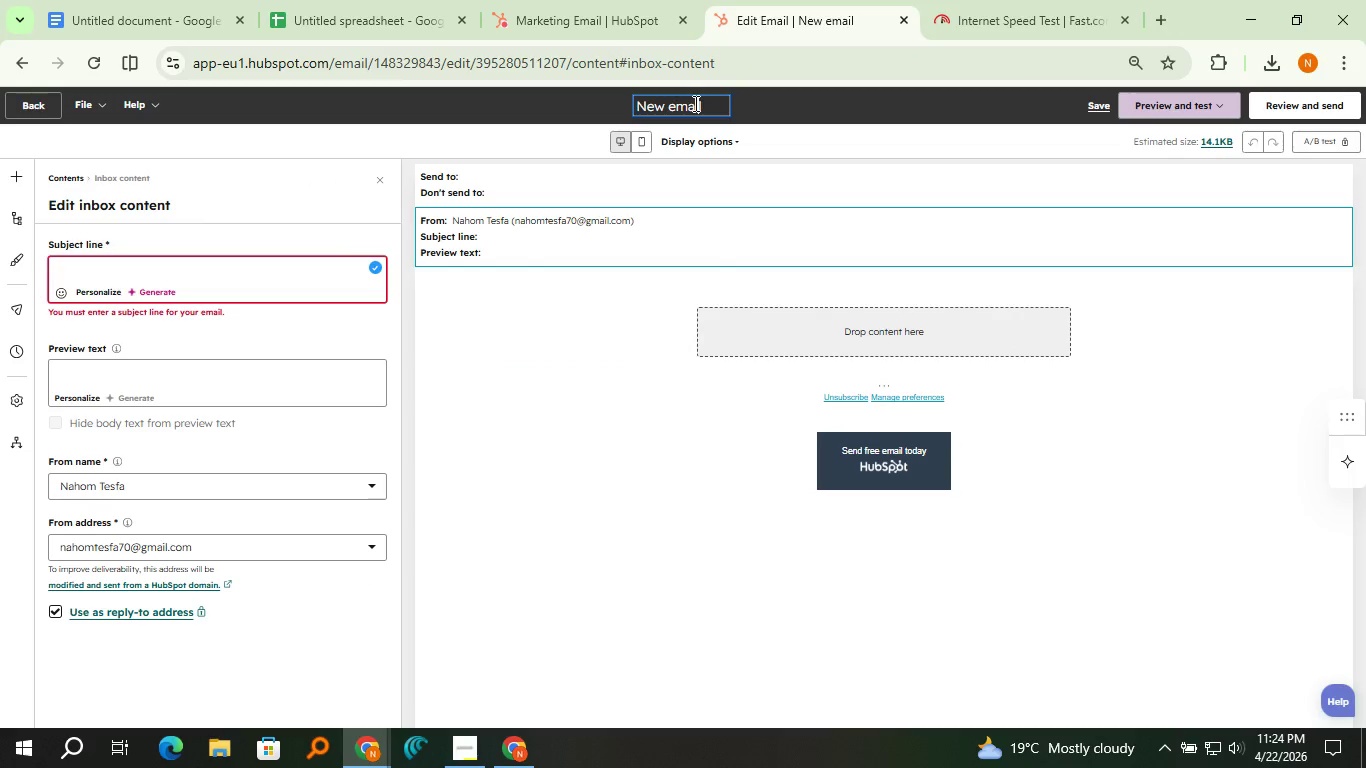 
double_click([694, 103])
 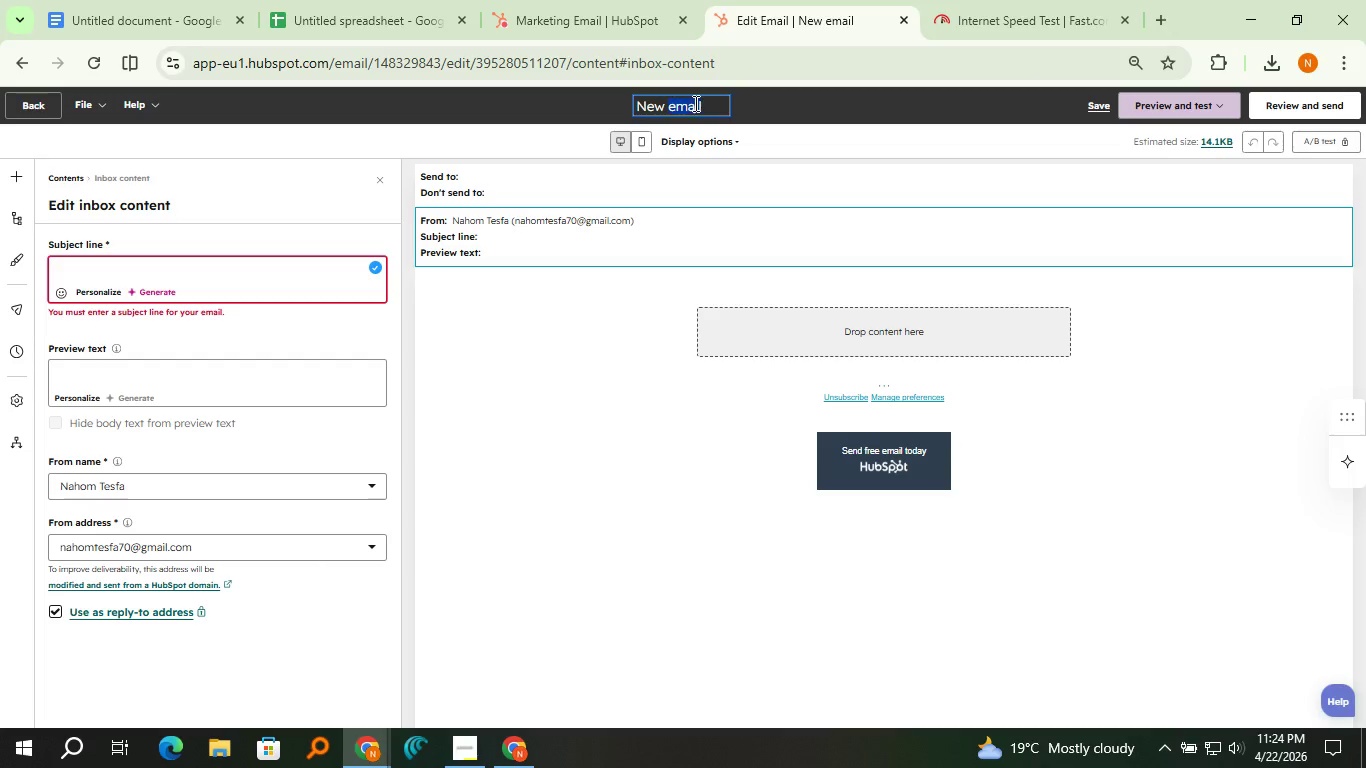 
triple_click([694, 103])
 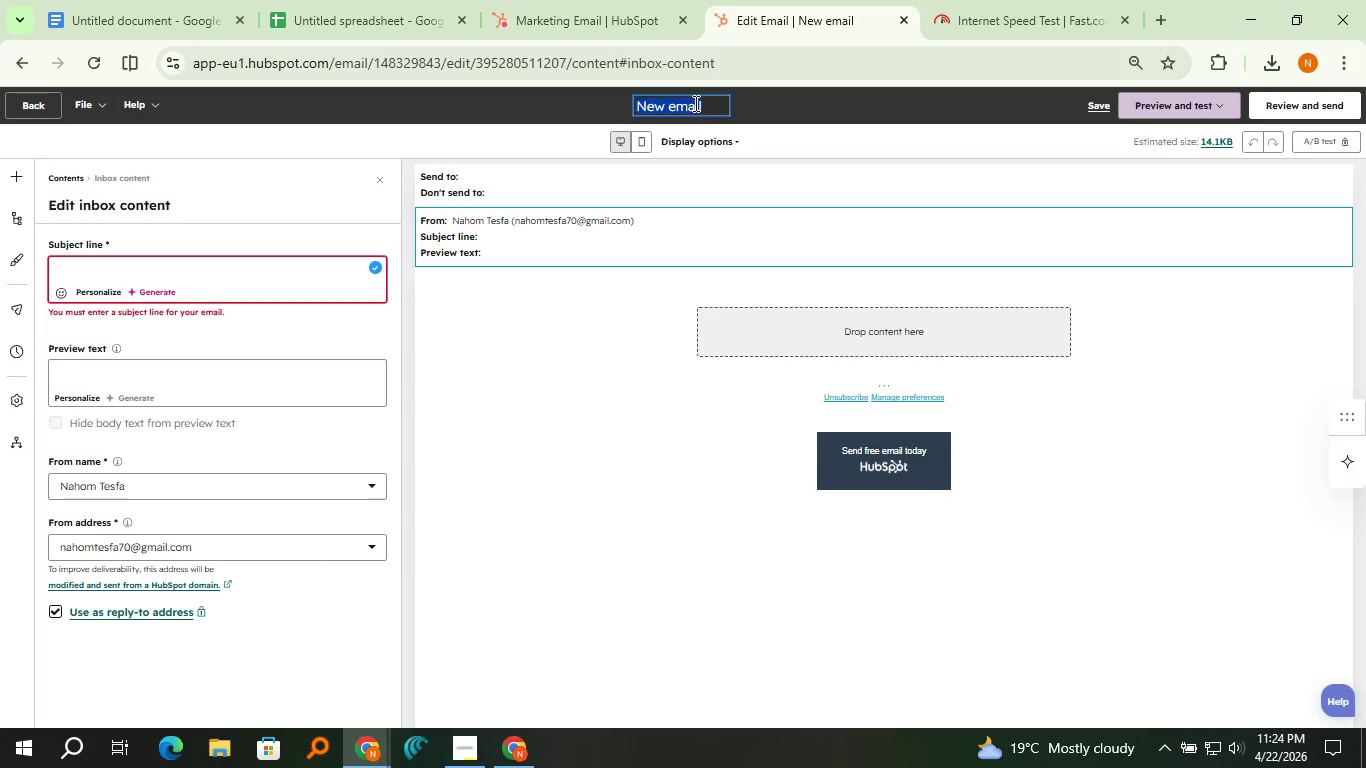 
triple_click([694, 103])
 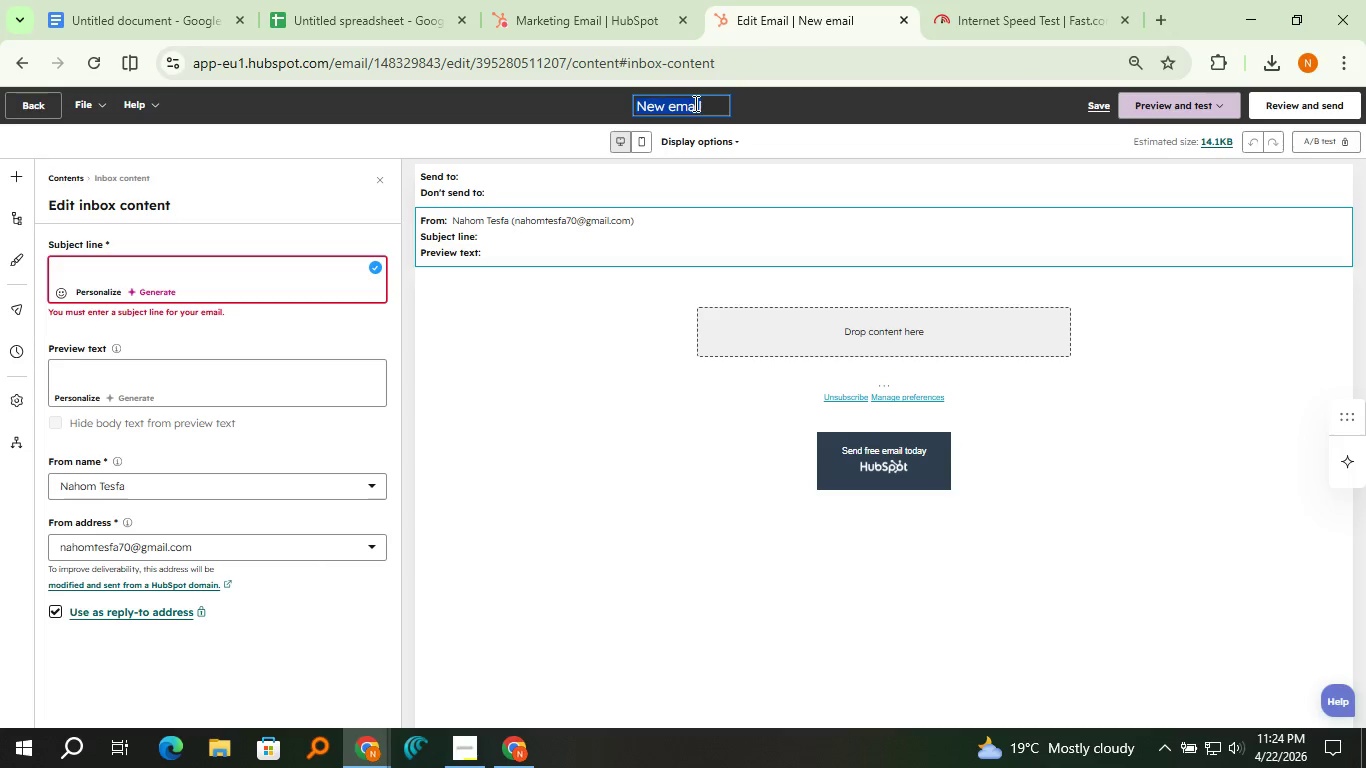 
type(!)
key(Backspace)
type(12 )
key(Backspace)
type(-Month Market Milestone)
 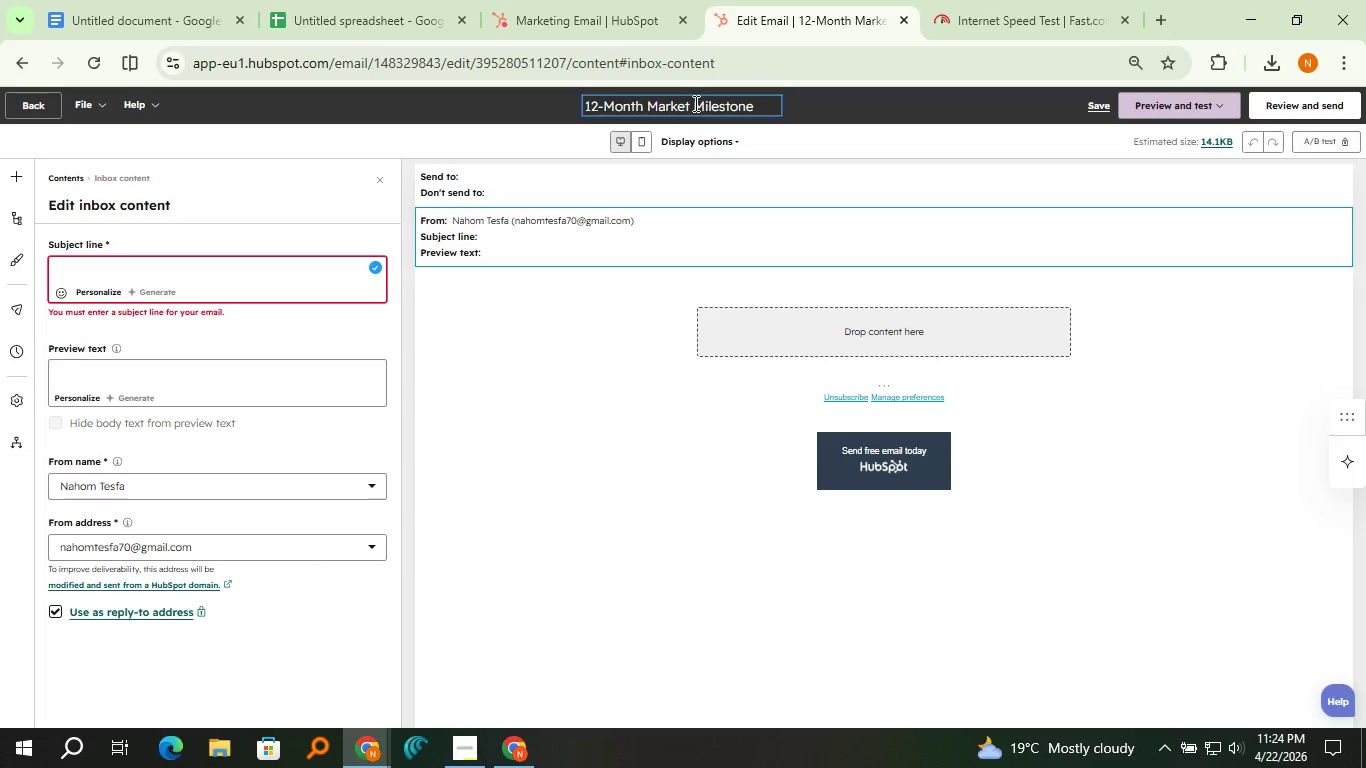 
left_click([625, 221])
 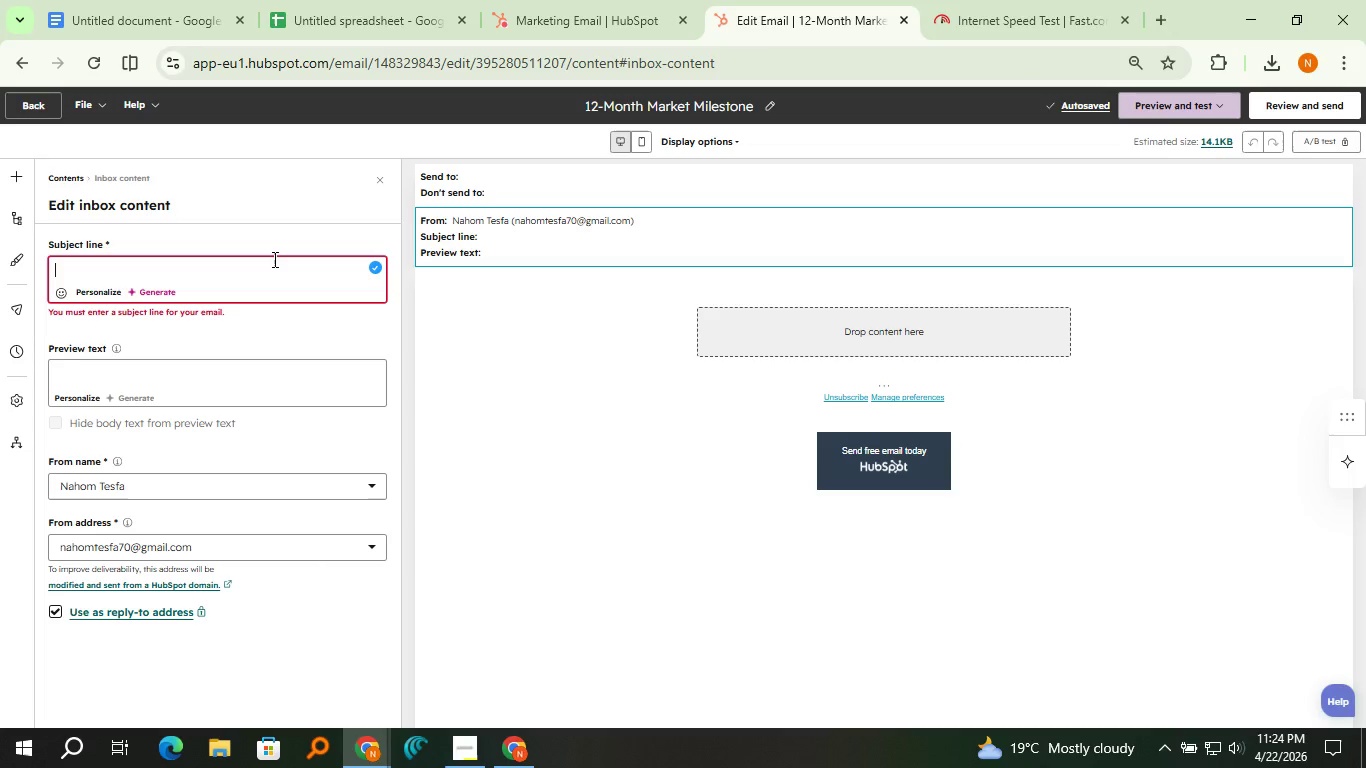 
left_click([273, 259])
 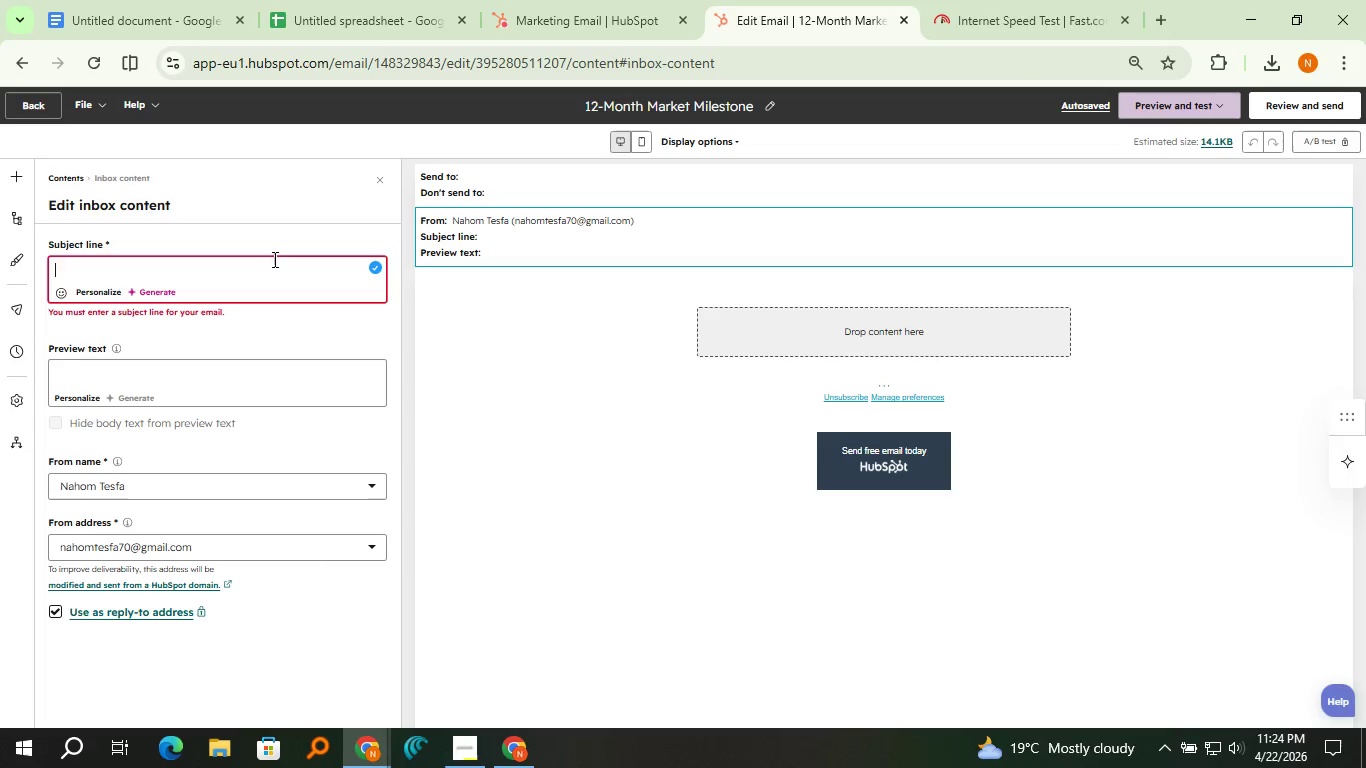 
type(One year later: how your neighbi)
key(Backspace)
type(orhood market has evolved)
 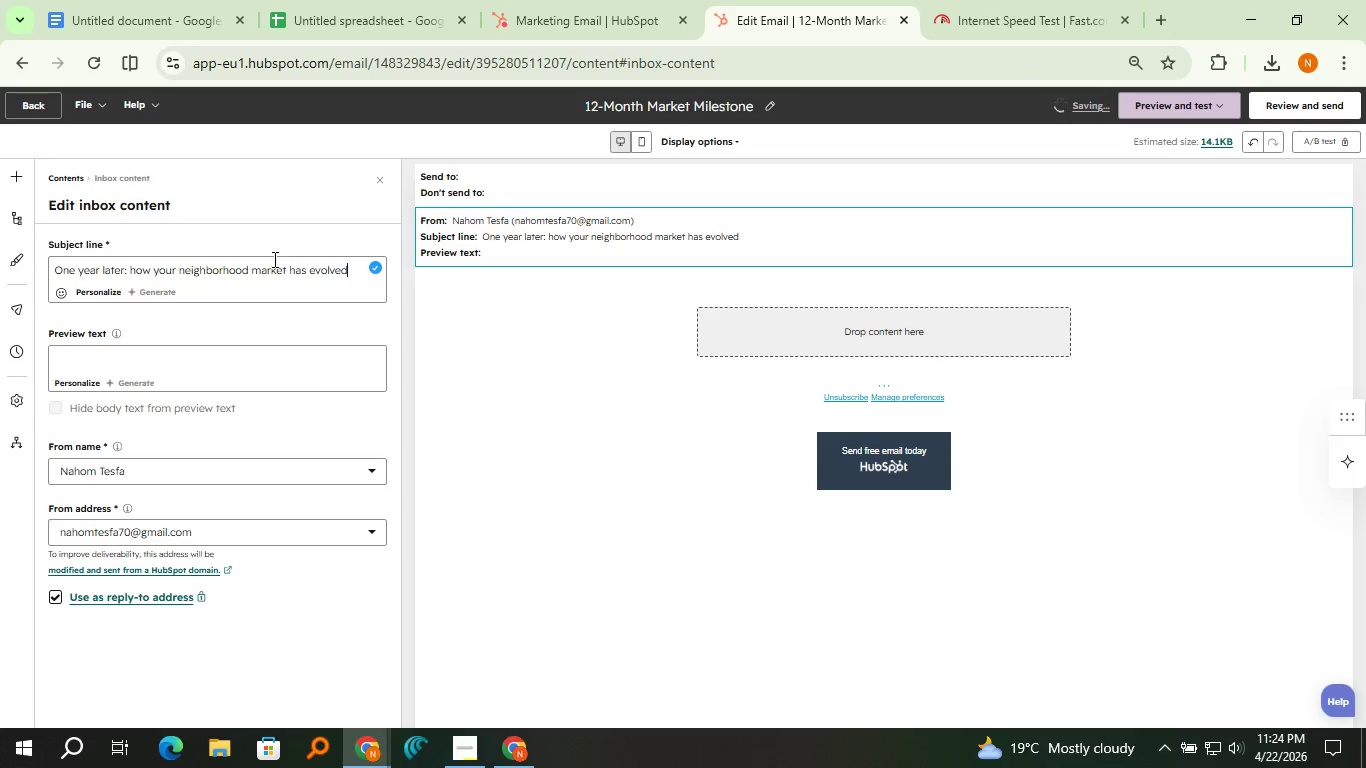 
key(Space)
 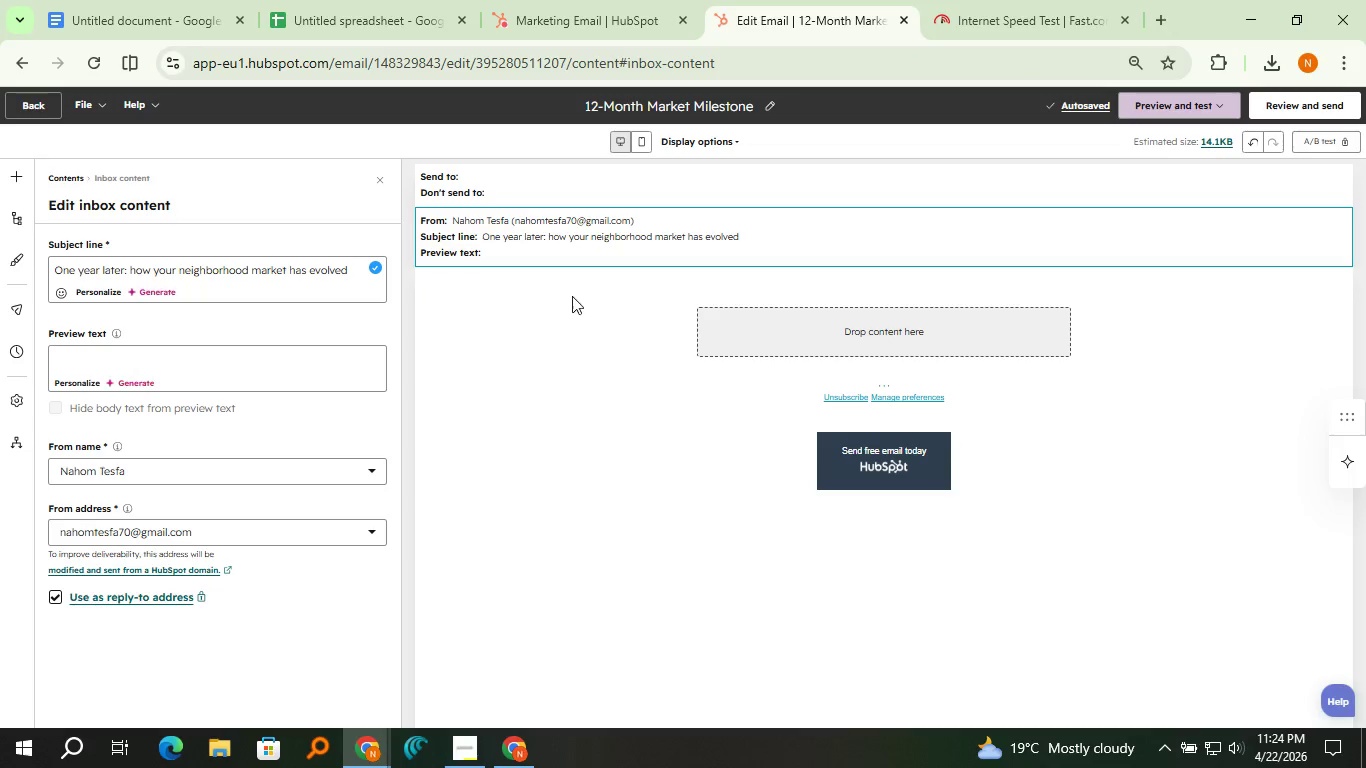 
wait(5.19)
 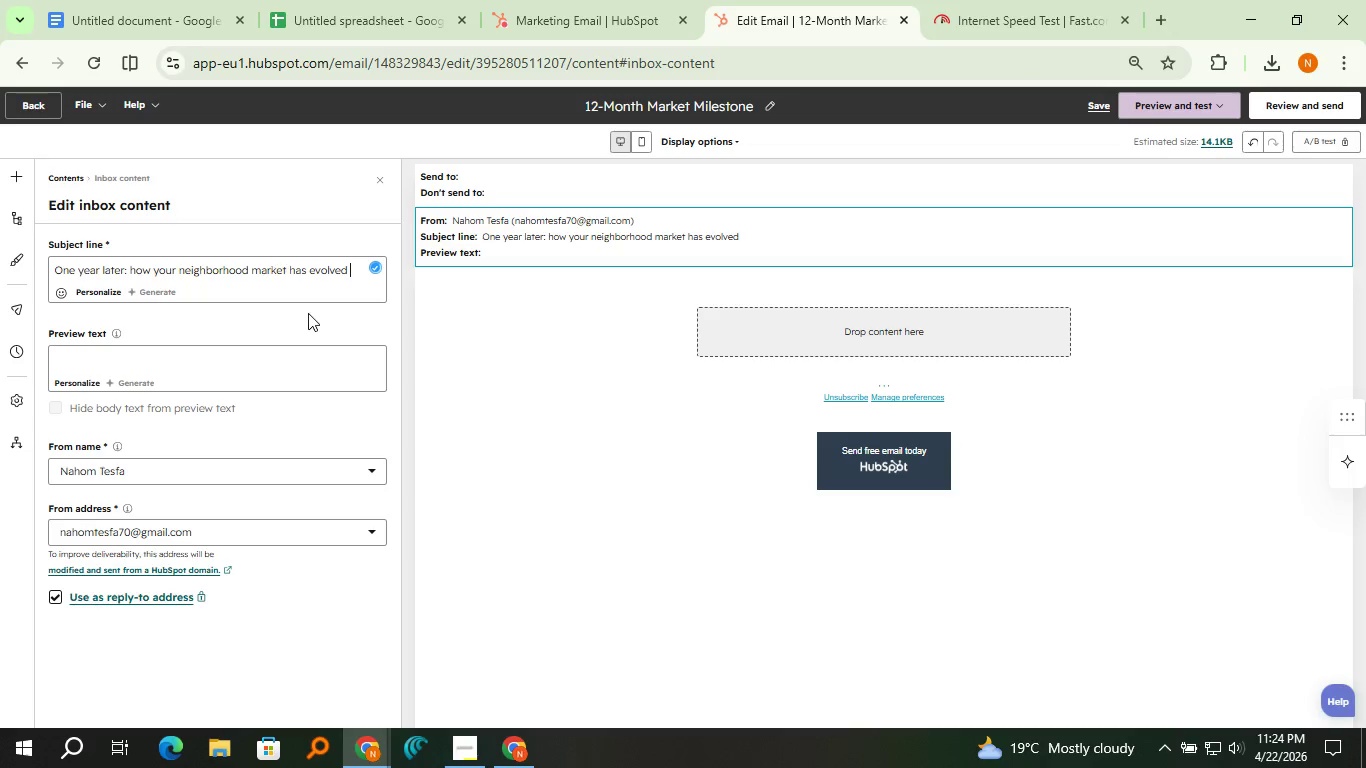 
left_click([761, 332])
 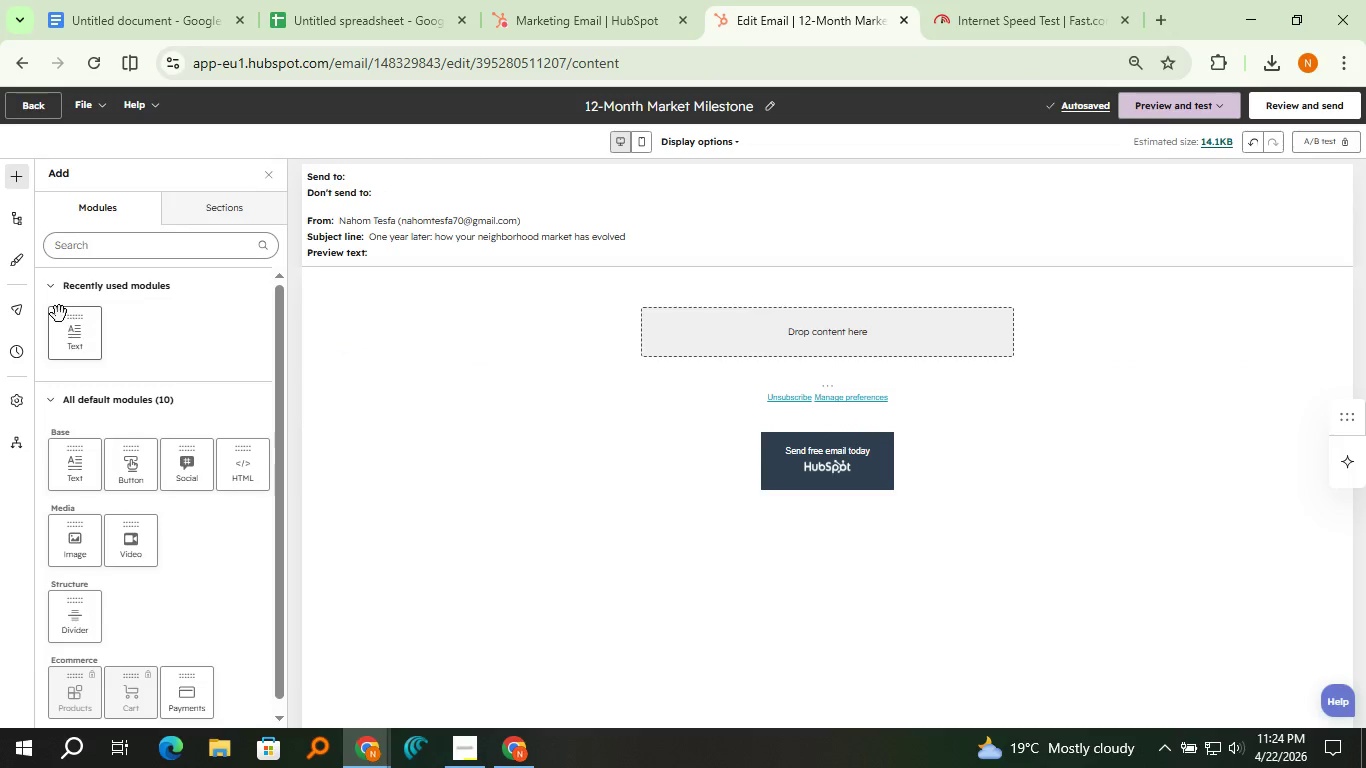 
left_click_drag(start_coordinate=[66, 328], to_coordinate=[685, 331])
 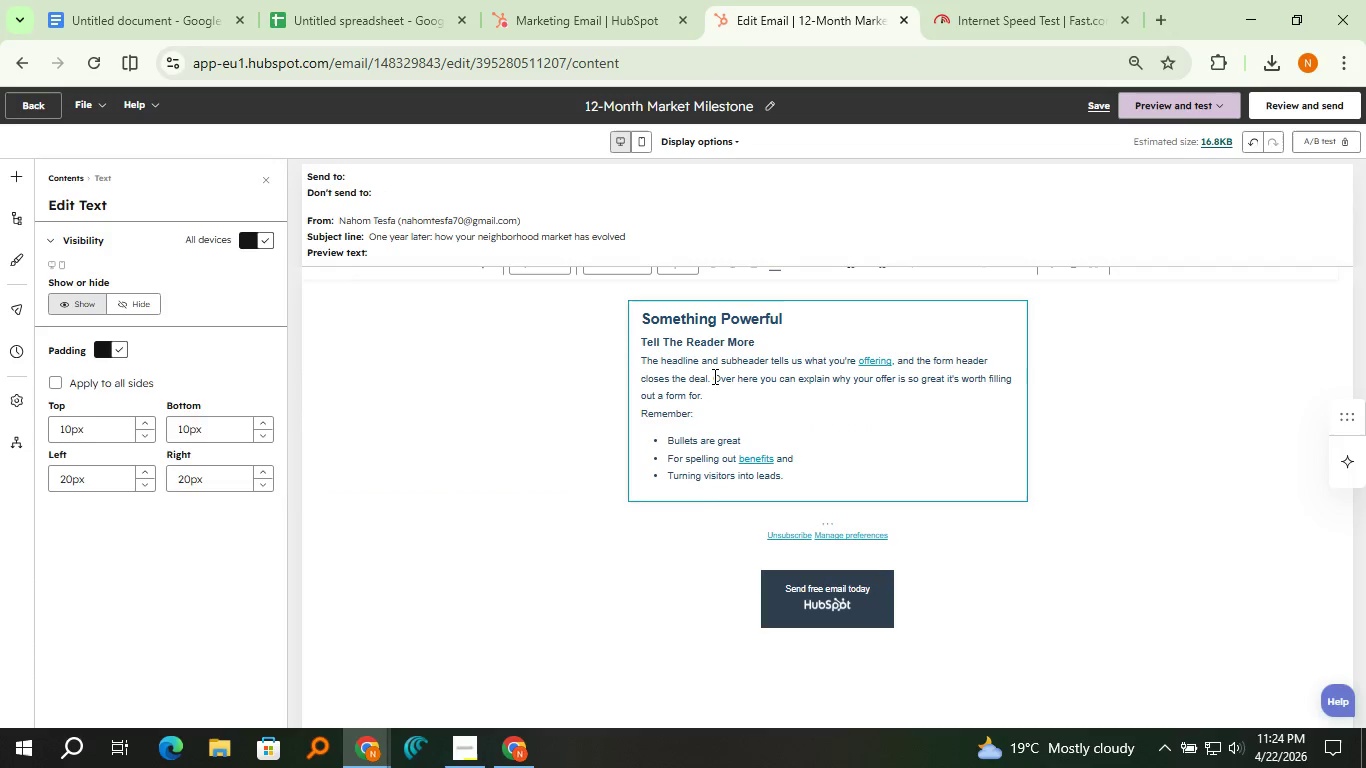 
double_click([713, 376])
 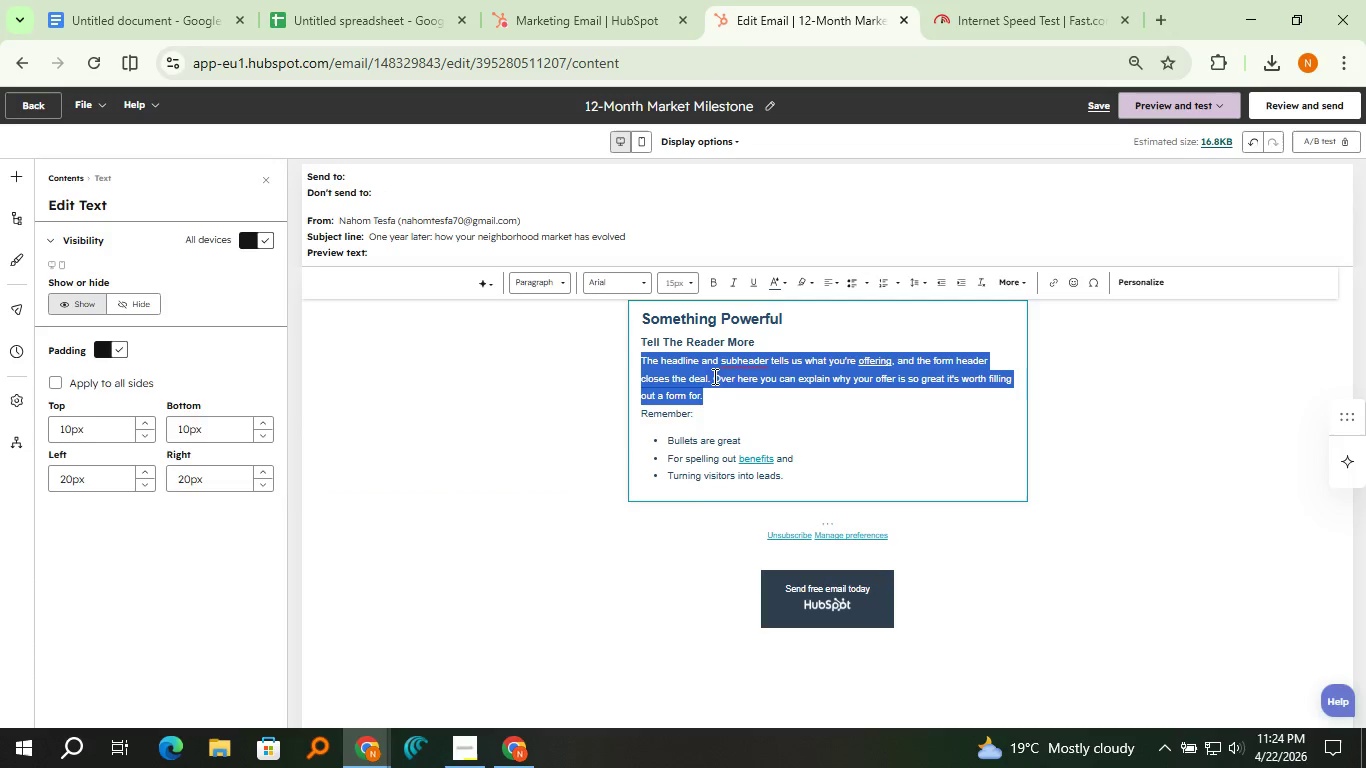 
triple_click([713, 376])
 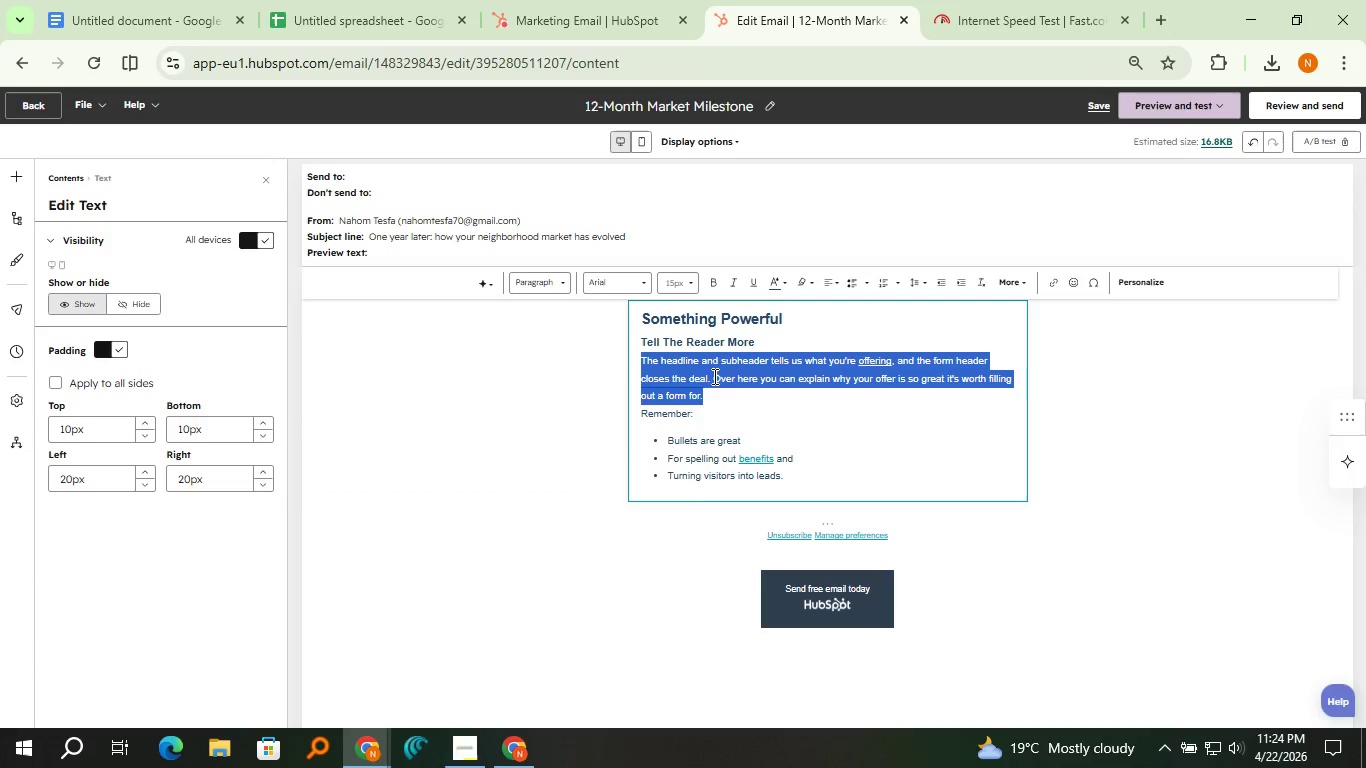 
triple_click([713, 376])
 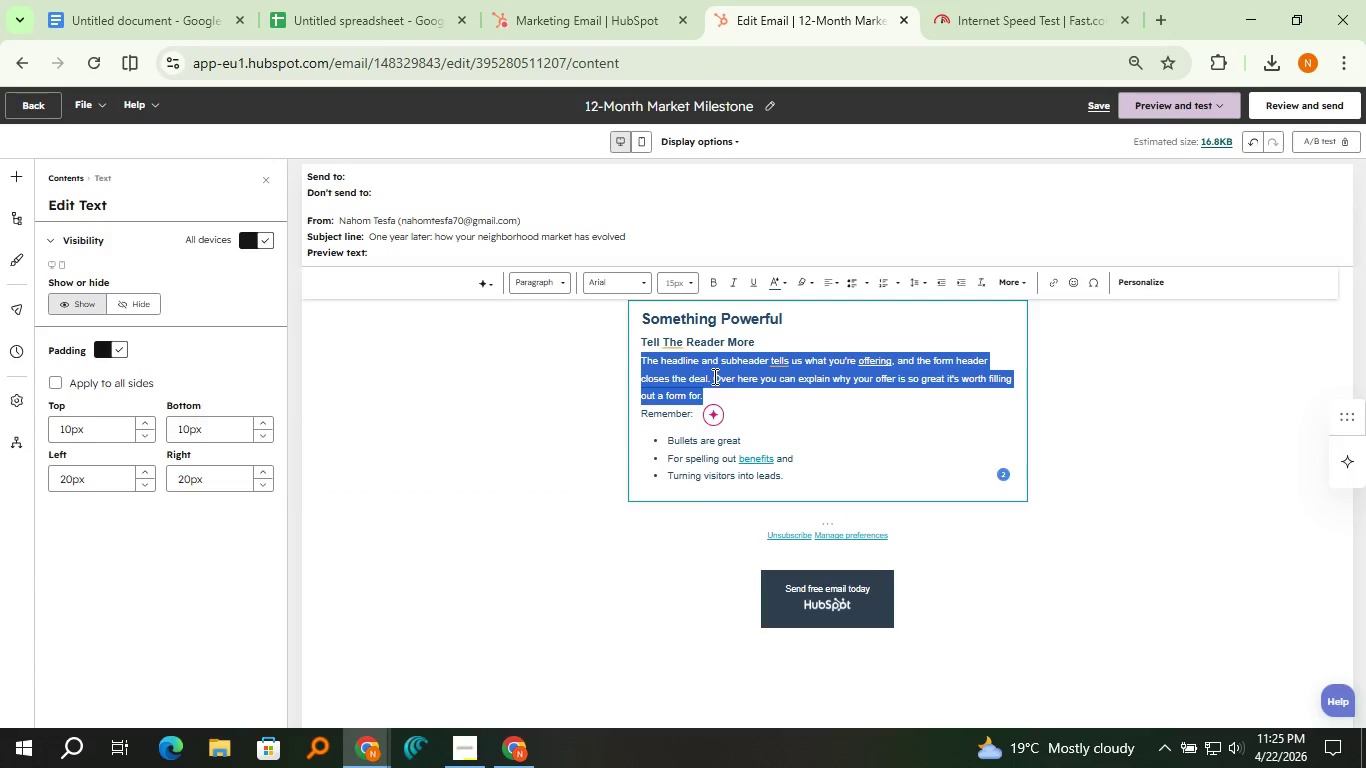 
key(Control+A)
 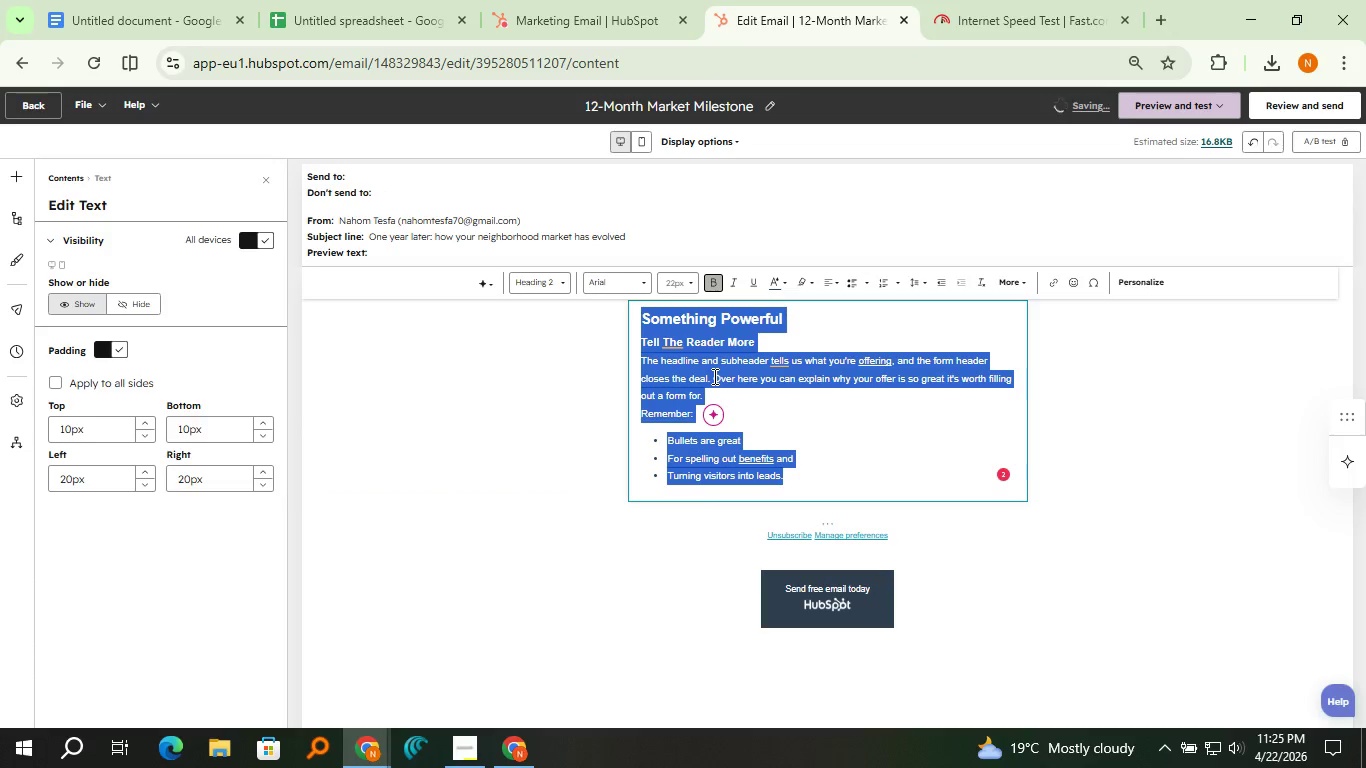 
hold_key(key=ControlLeft, duration=0.38)
 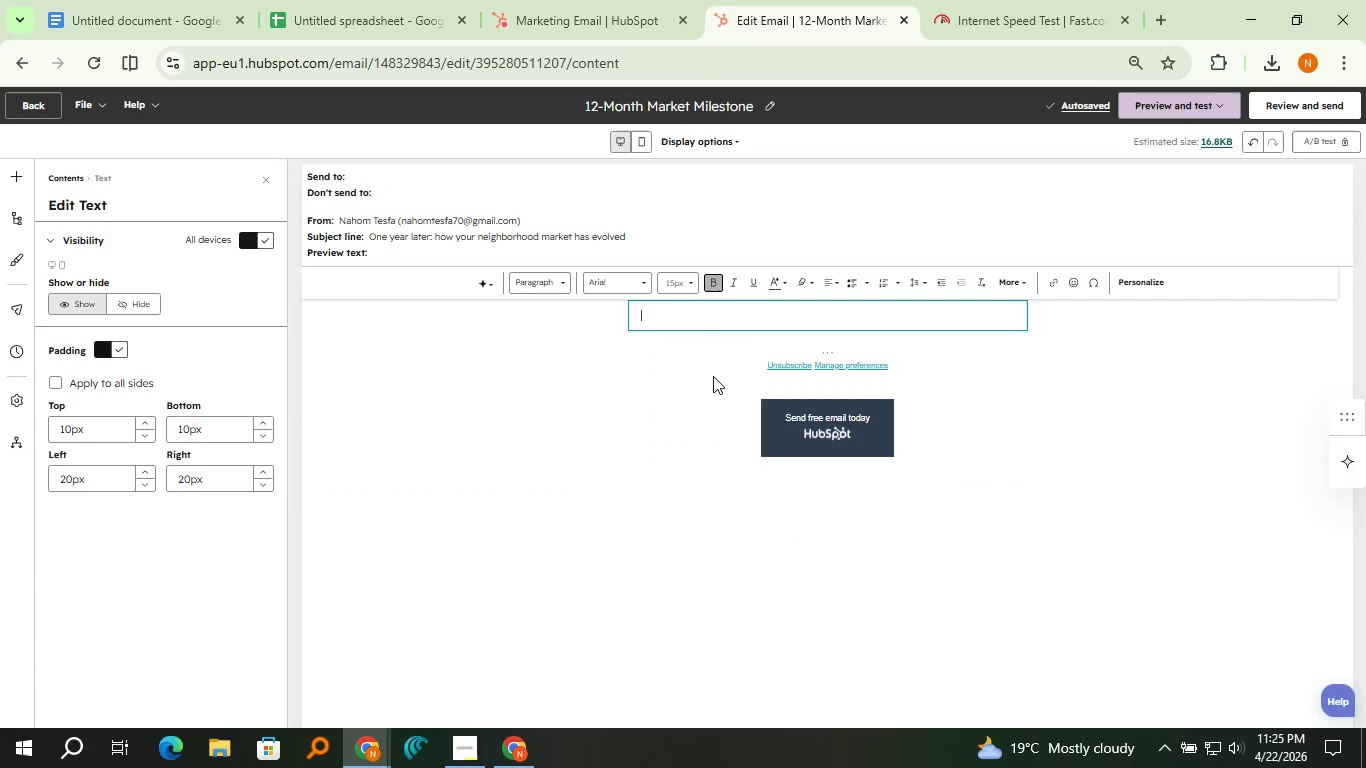 
type([Delete]Hi )
 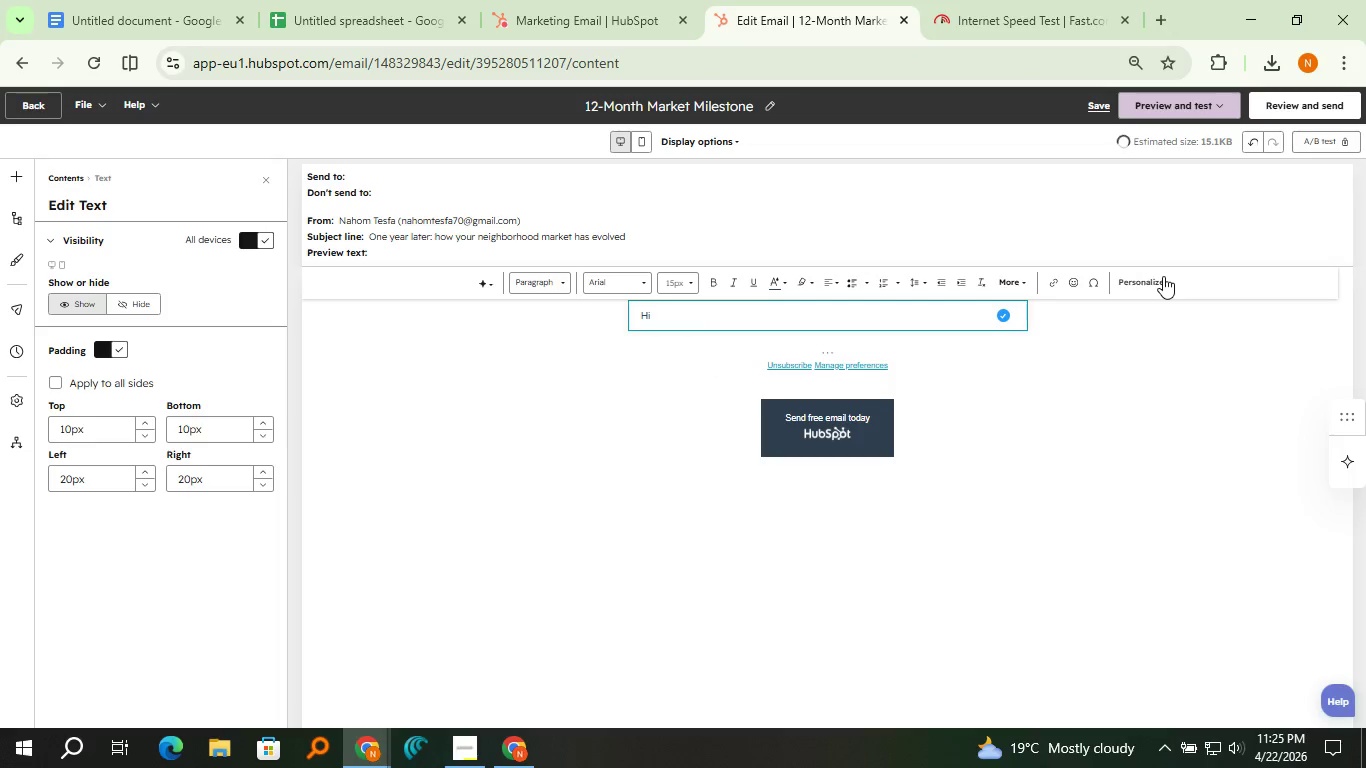 
left_click([1163, 276])
 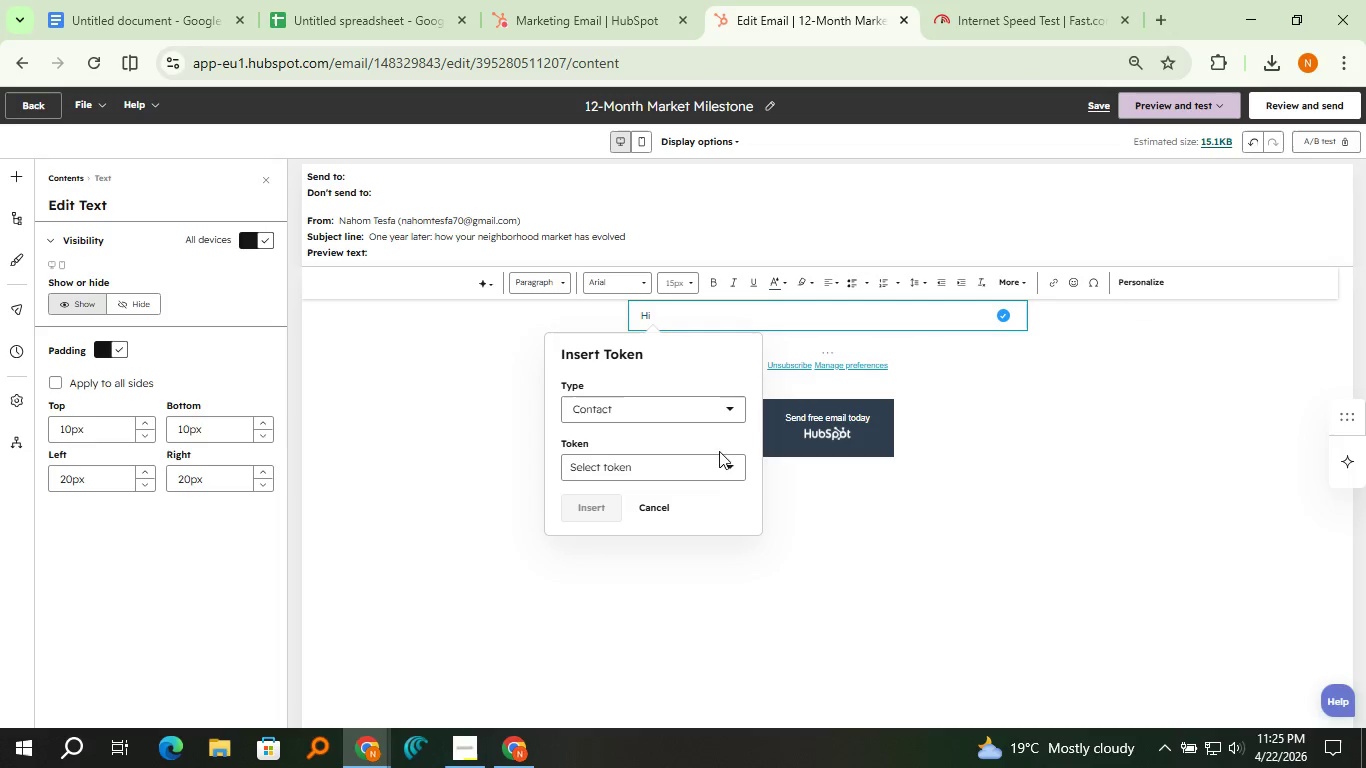 
left_click([715, 460])
 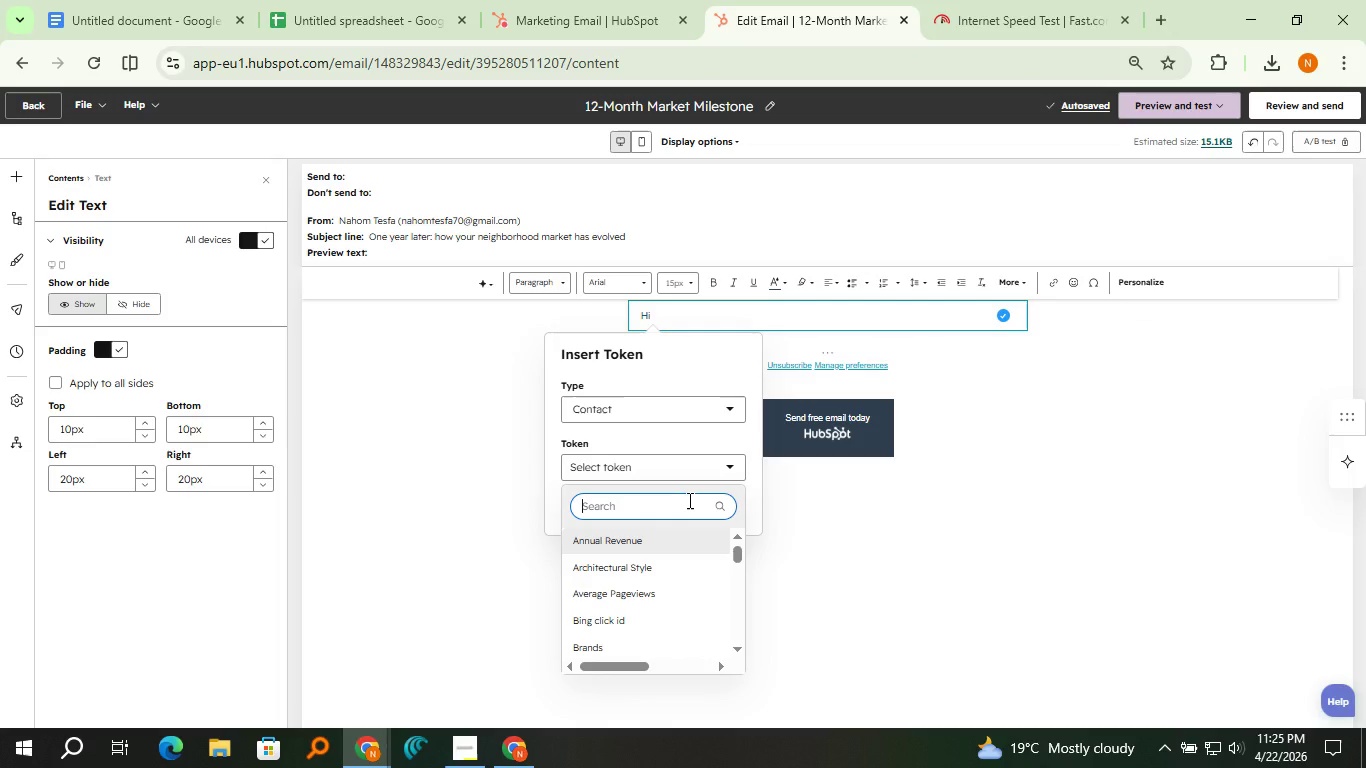 
type(cont)
 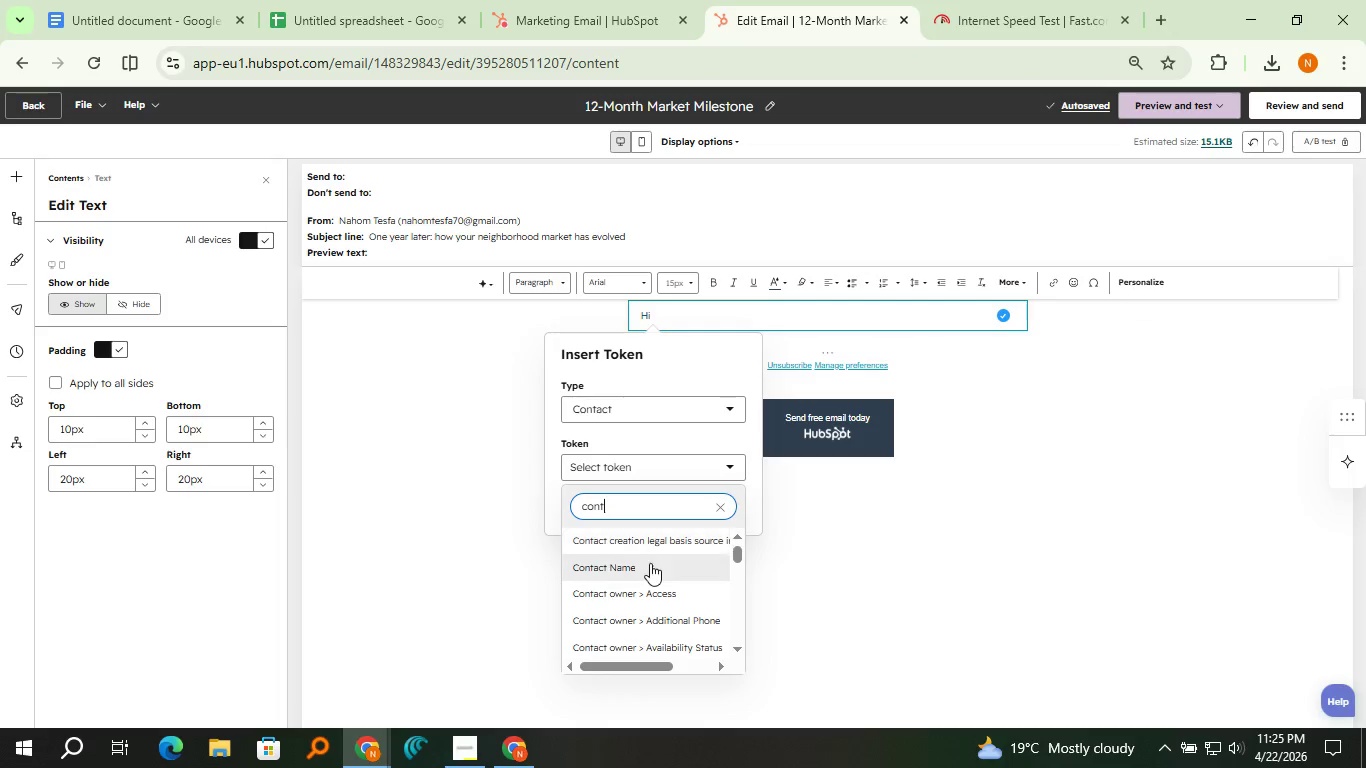 
left_click([650, 563])
 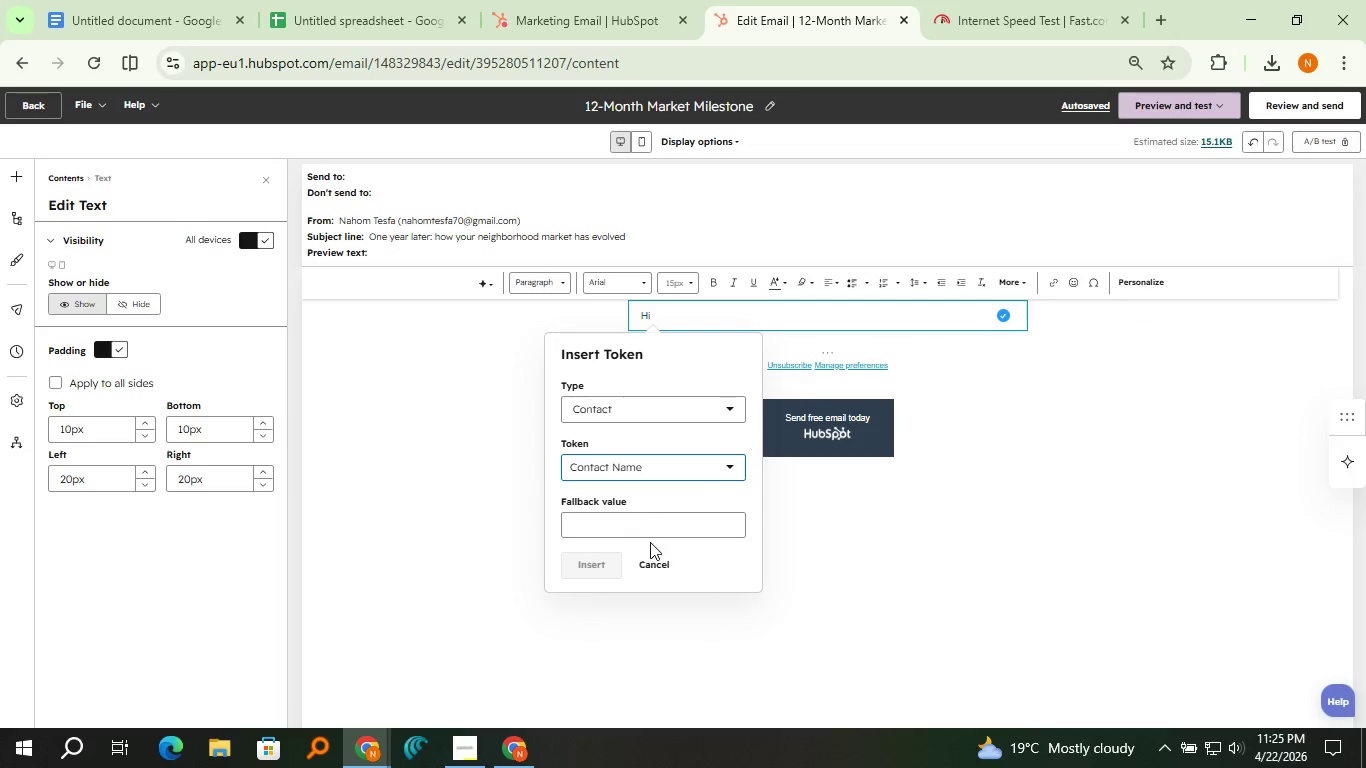 
left_click([653, 531])
 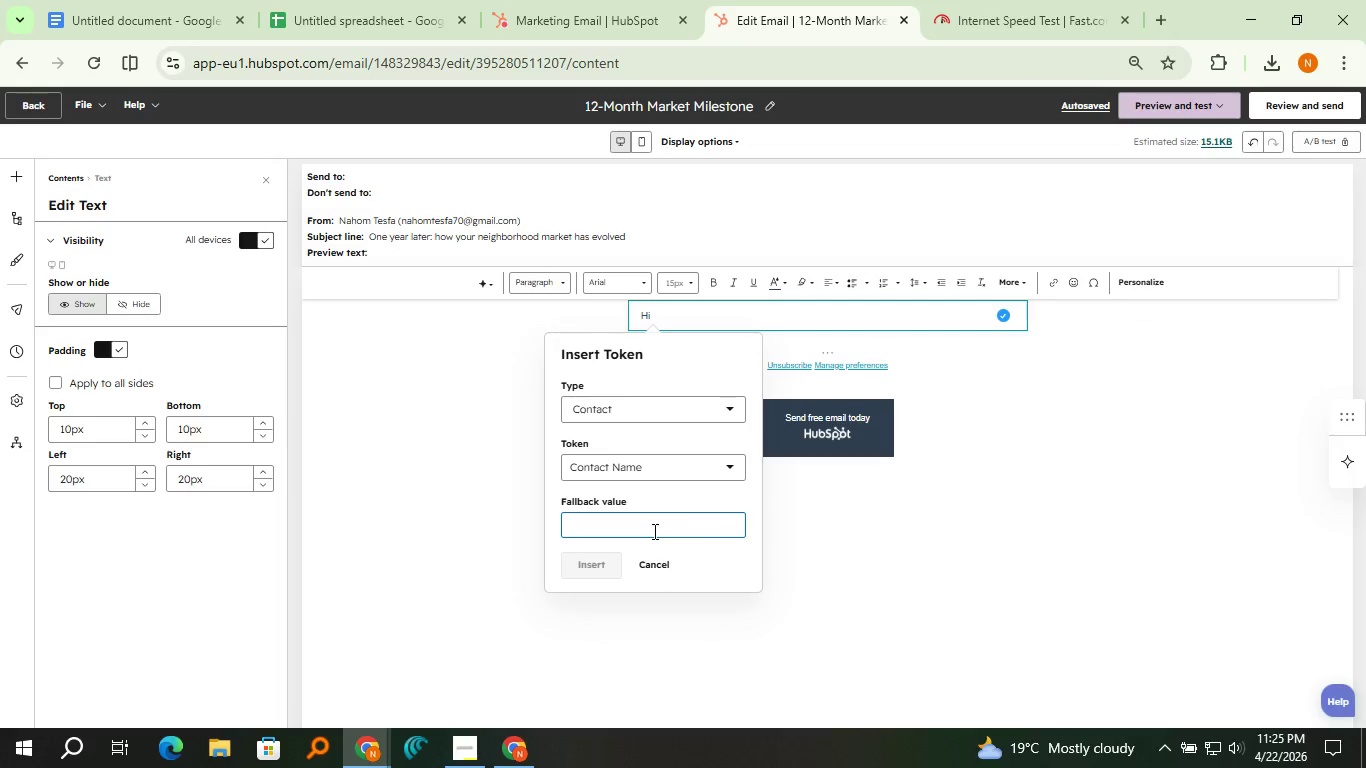 
type(There)
 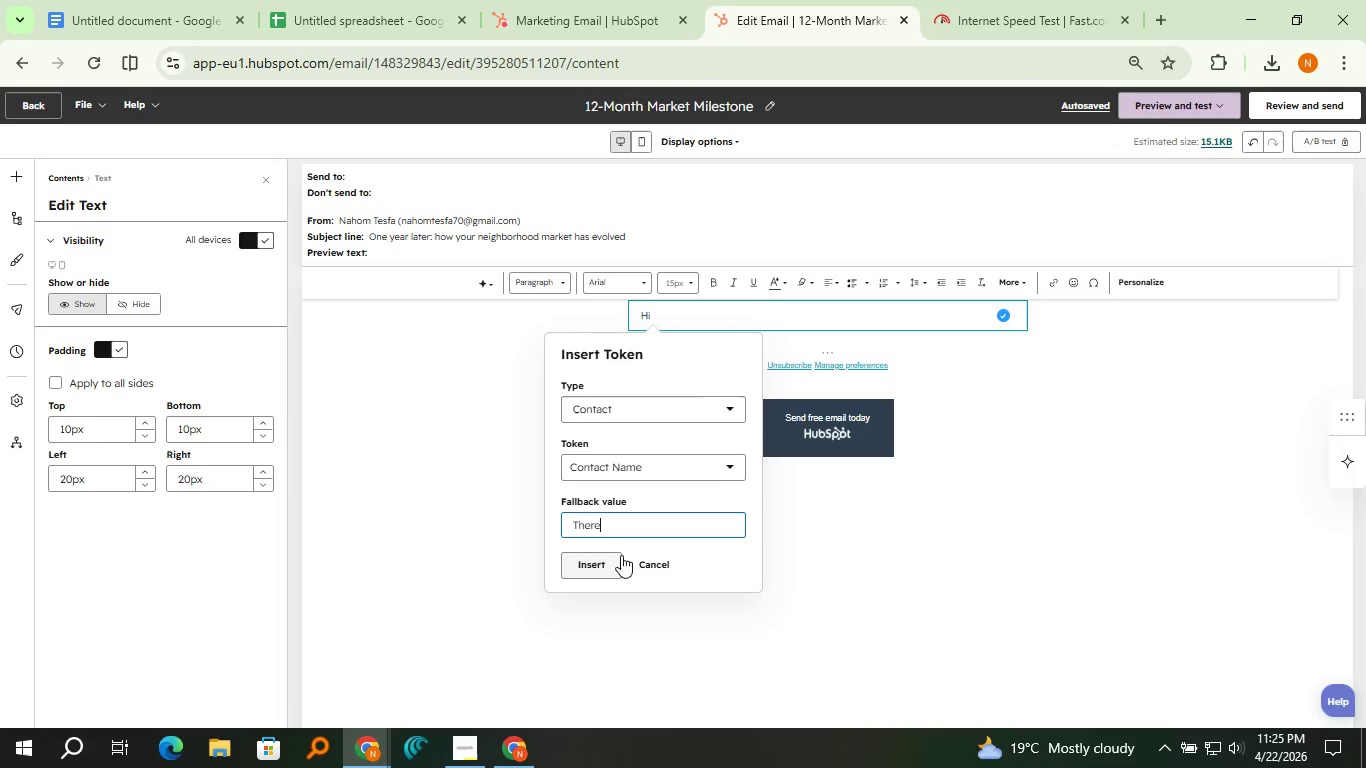 
left_click([614, 563])
 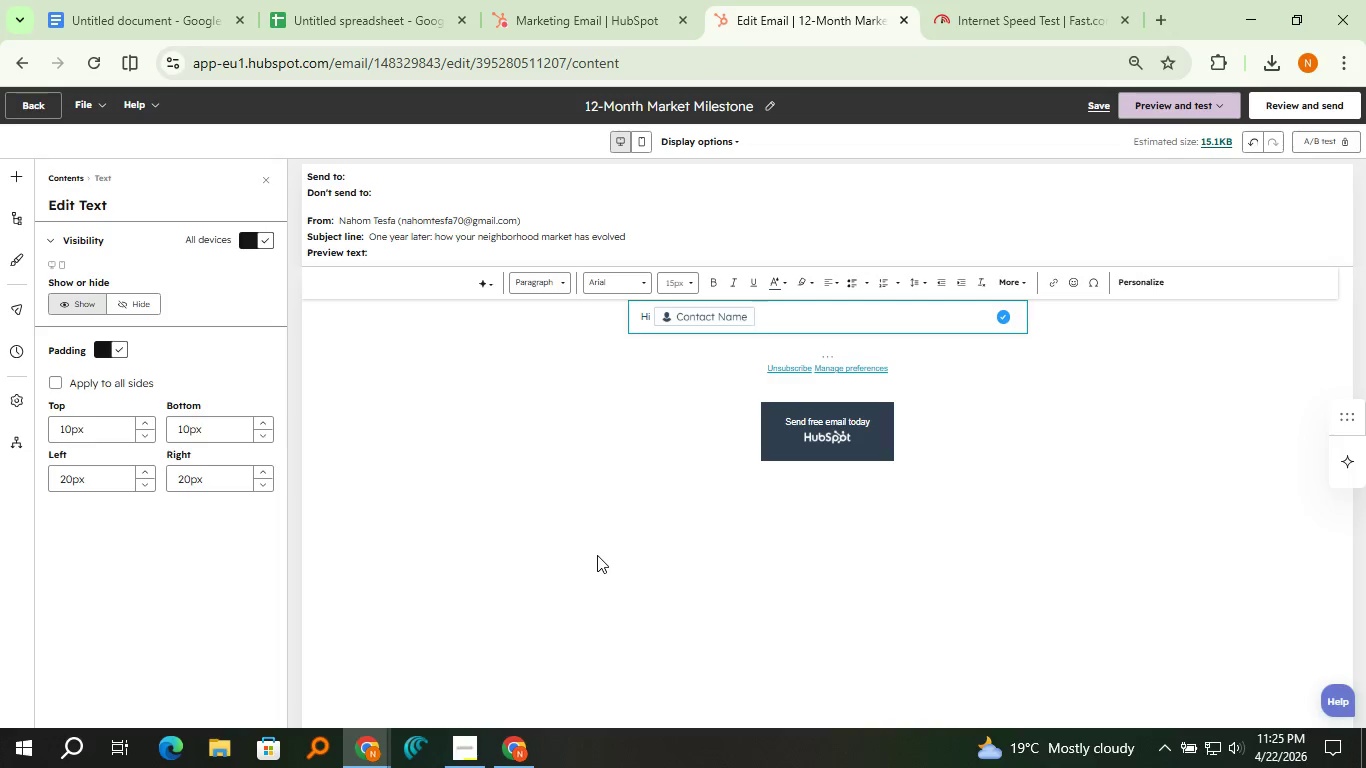 
key(Comma)
 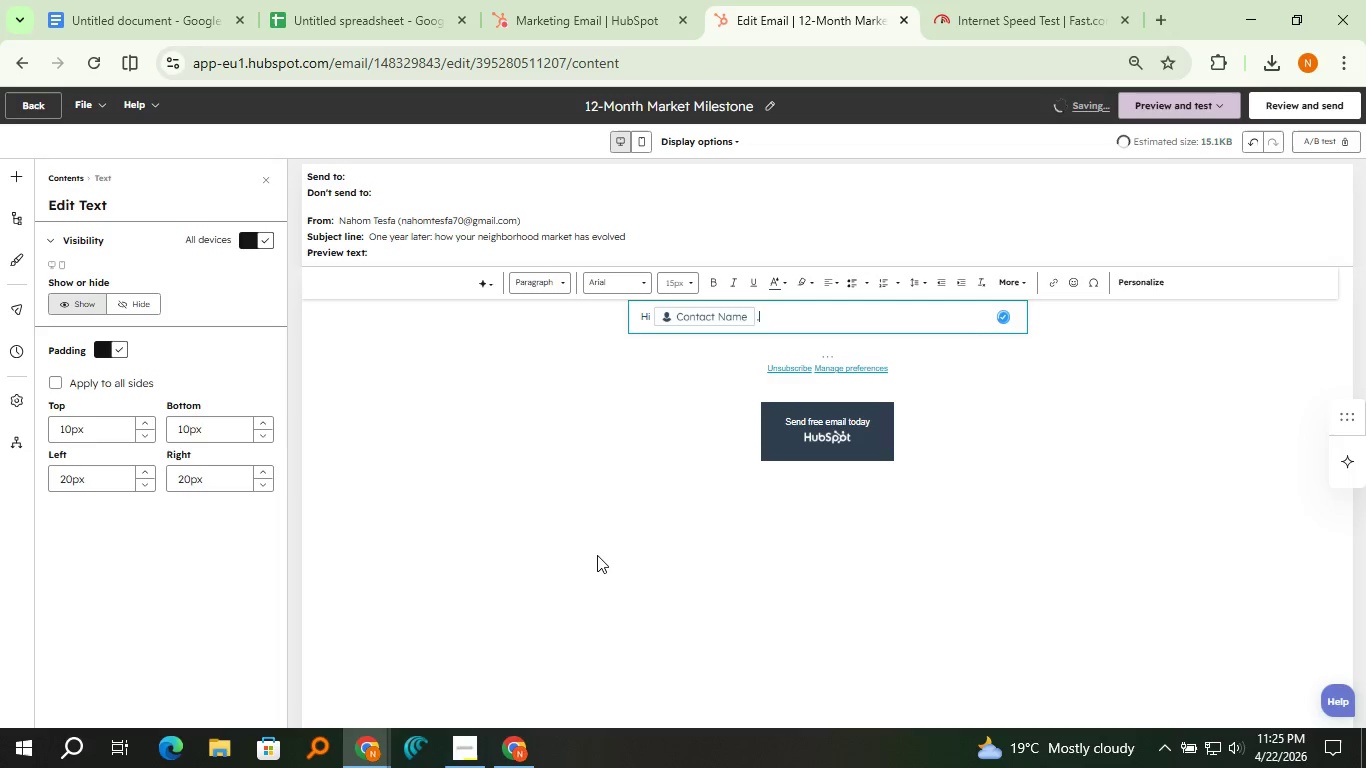 
key(Enter)
 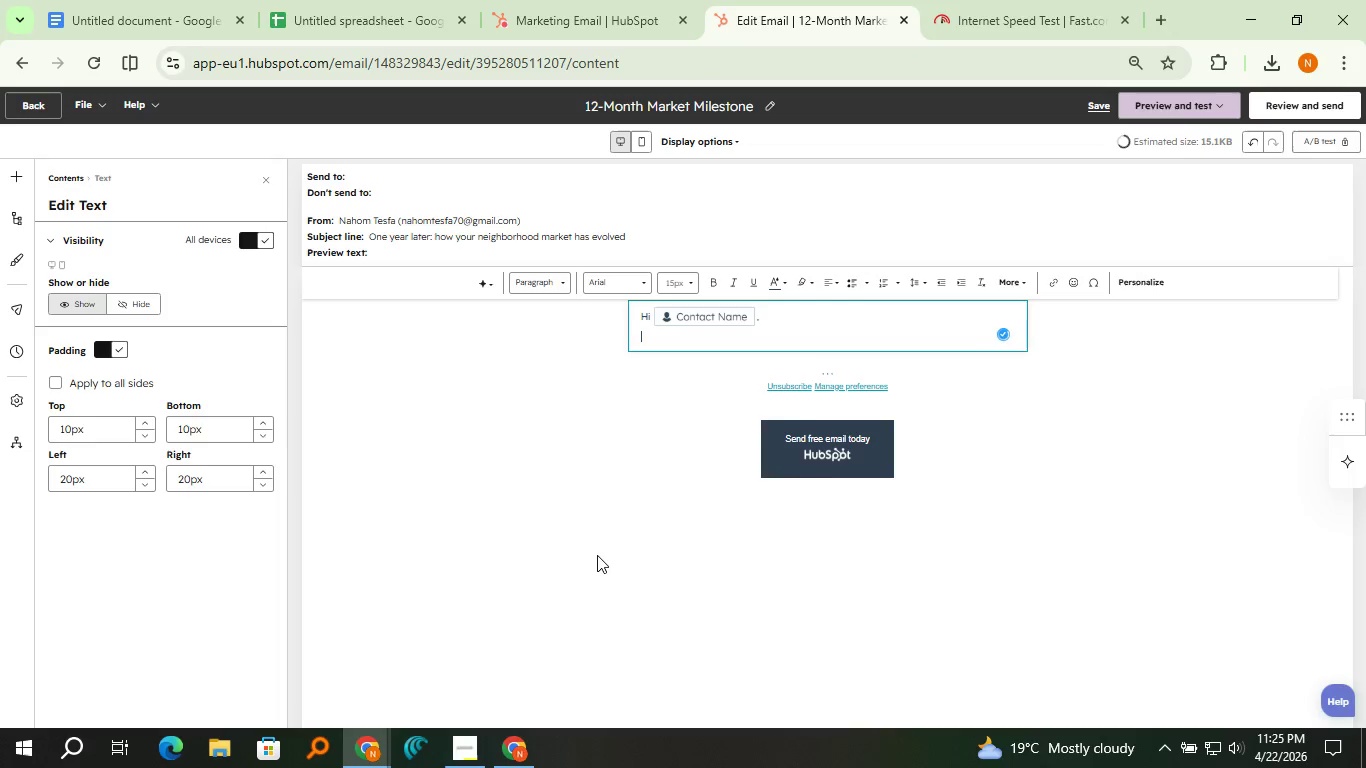 
key(Enter)
 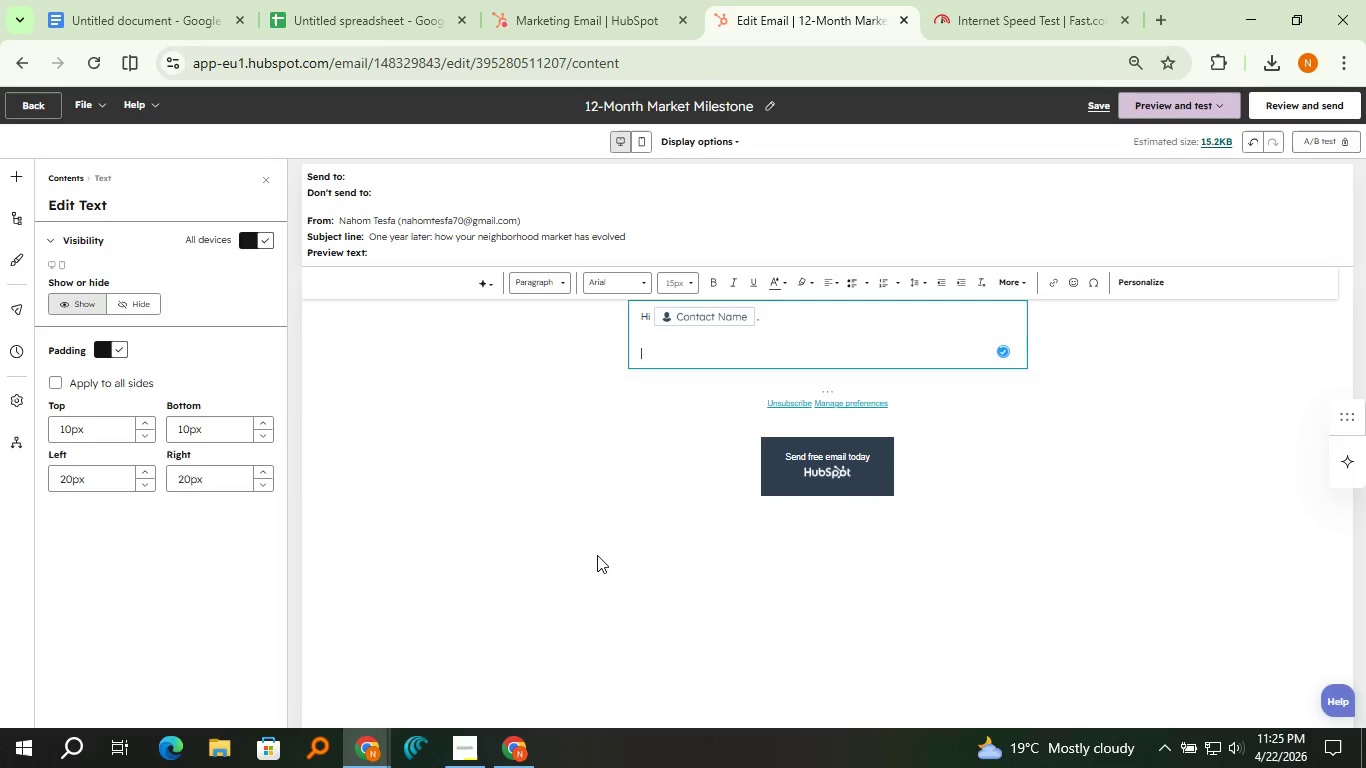 
type(T)
key(Backspace)
type(It has been nearly a year since your closing on )
 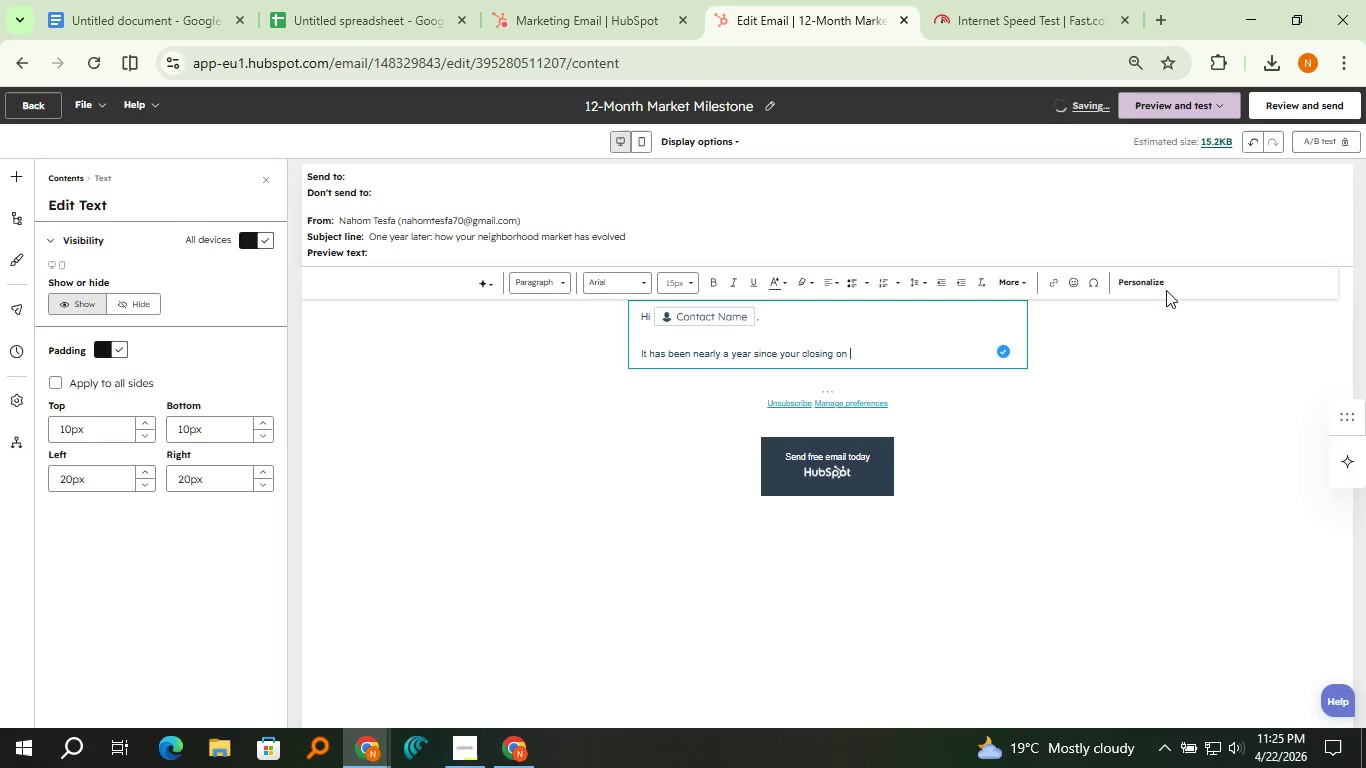 
left_click([1160, 286])
 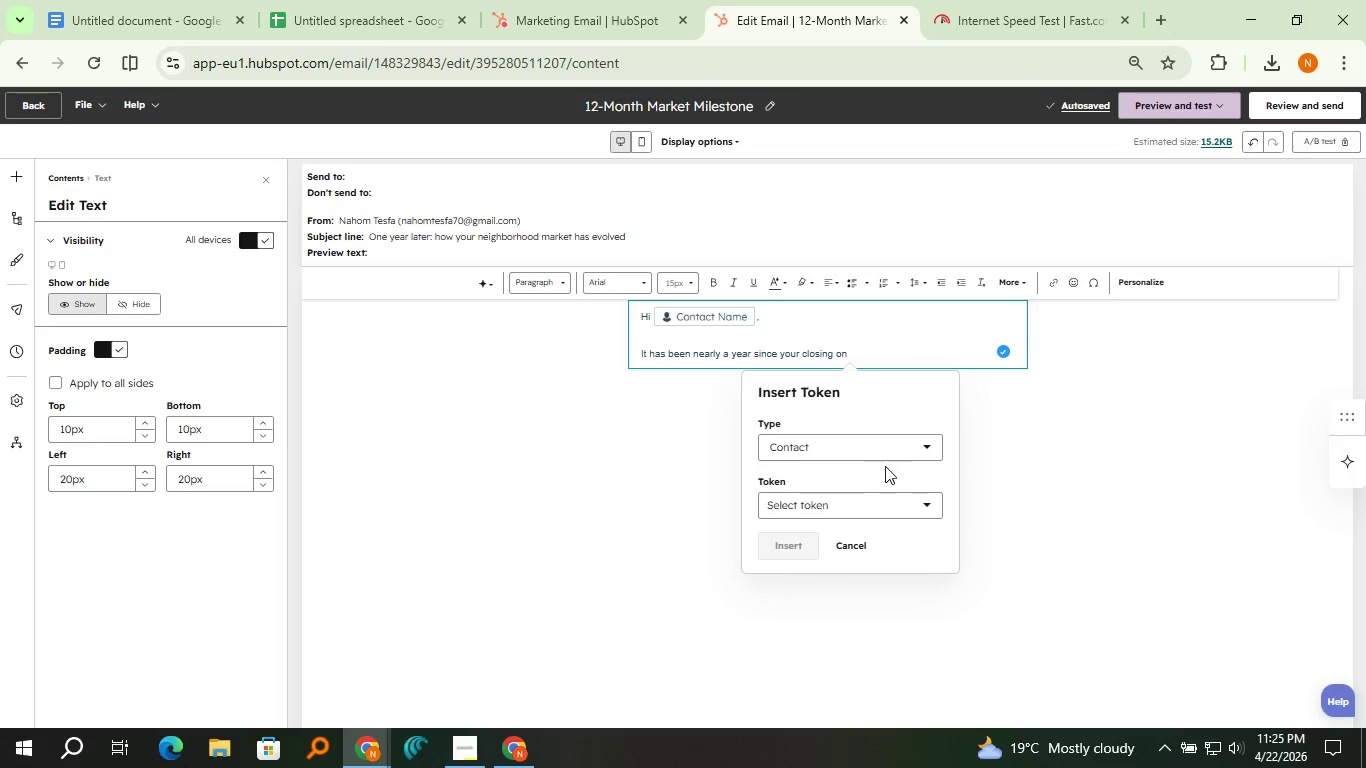 
left_click([885, 501])
 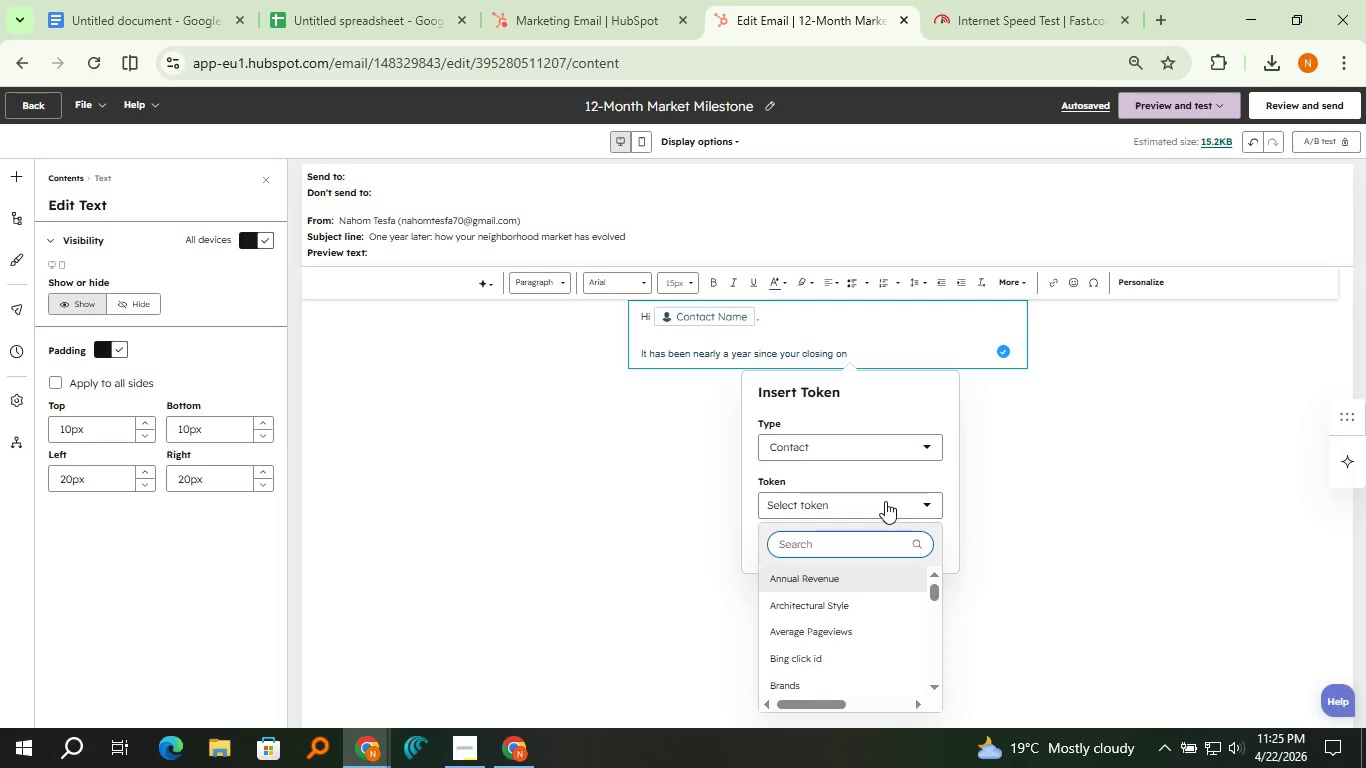 
type(ori)
 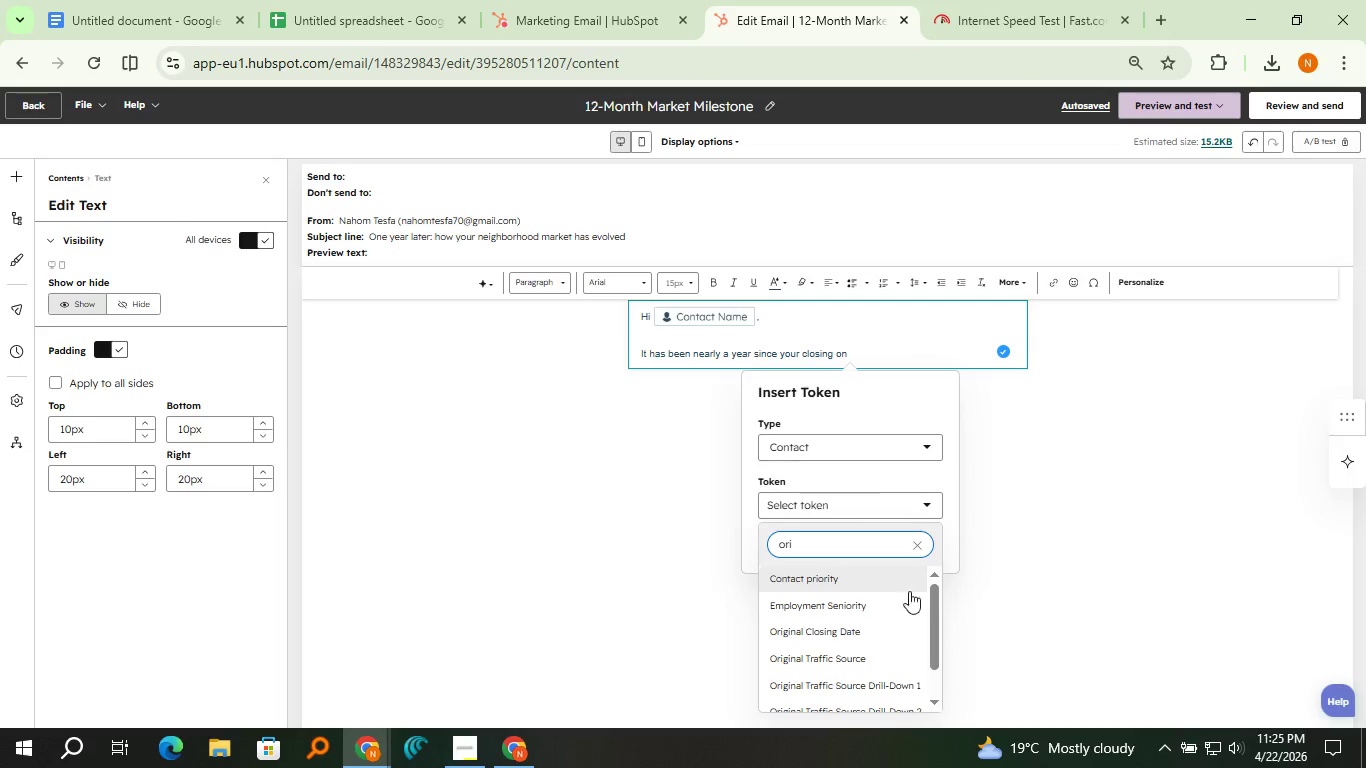 
left_click([890, 621])
 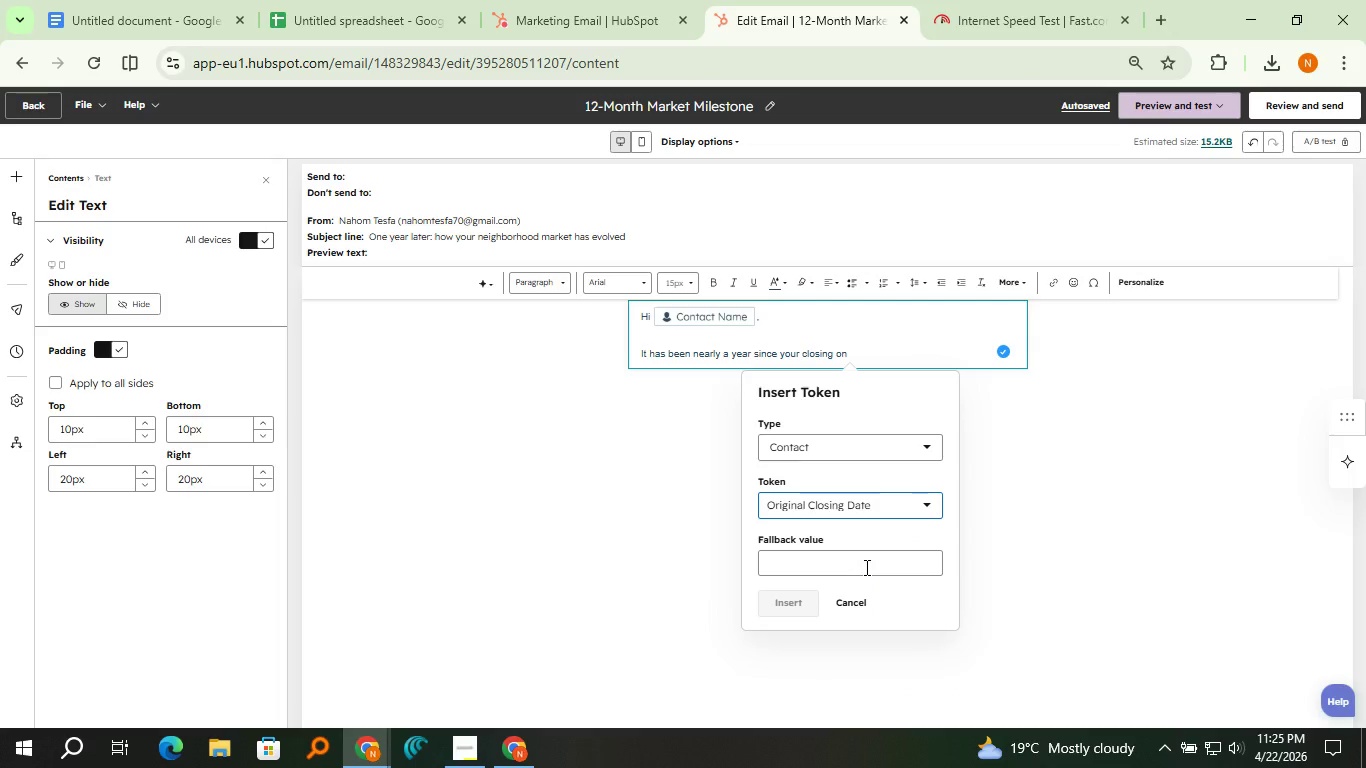 
left_click([865, 567])
 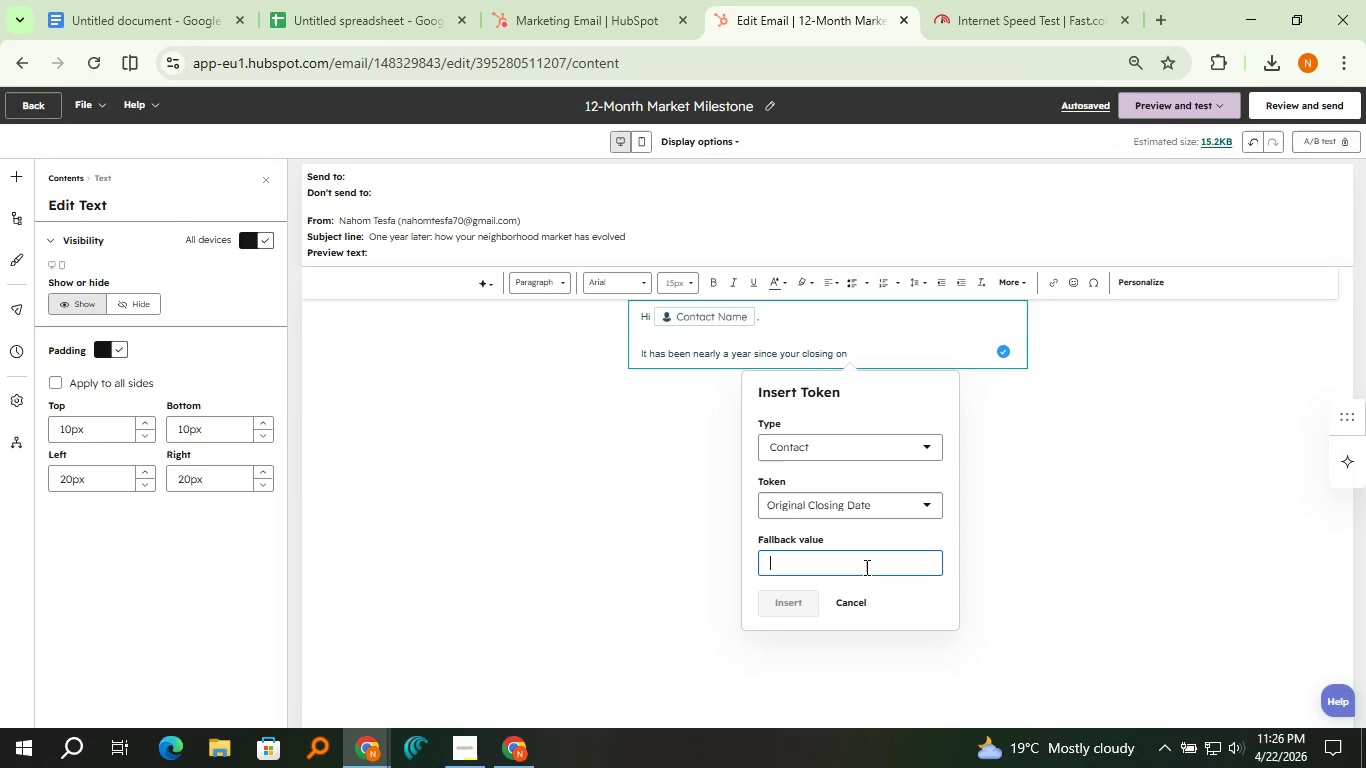 
wait(6.81)
 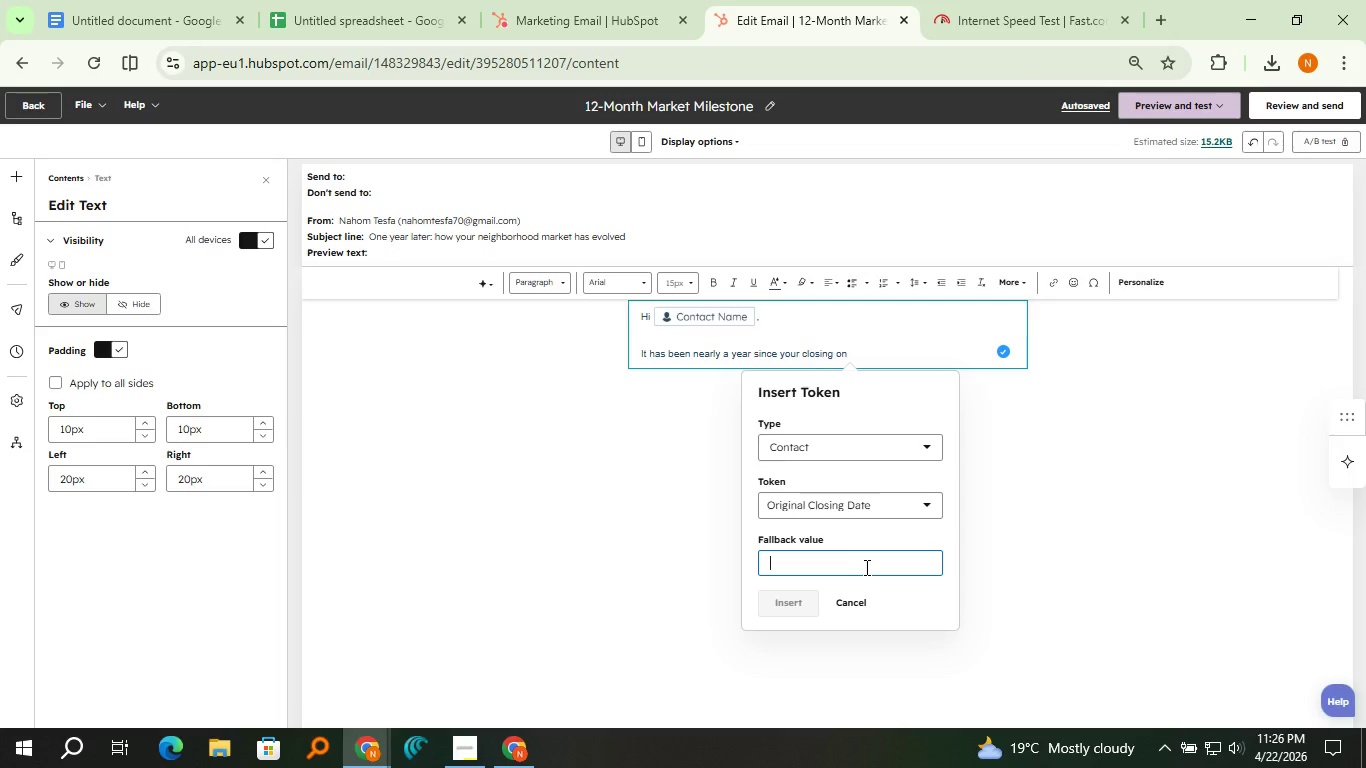 
type(close)
key(Backspace)
type(ing date)
 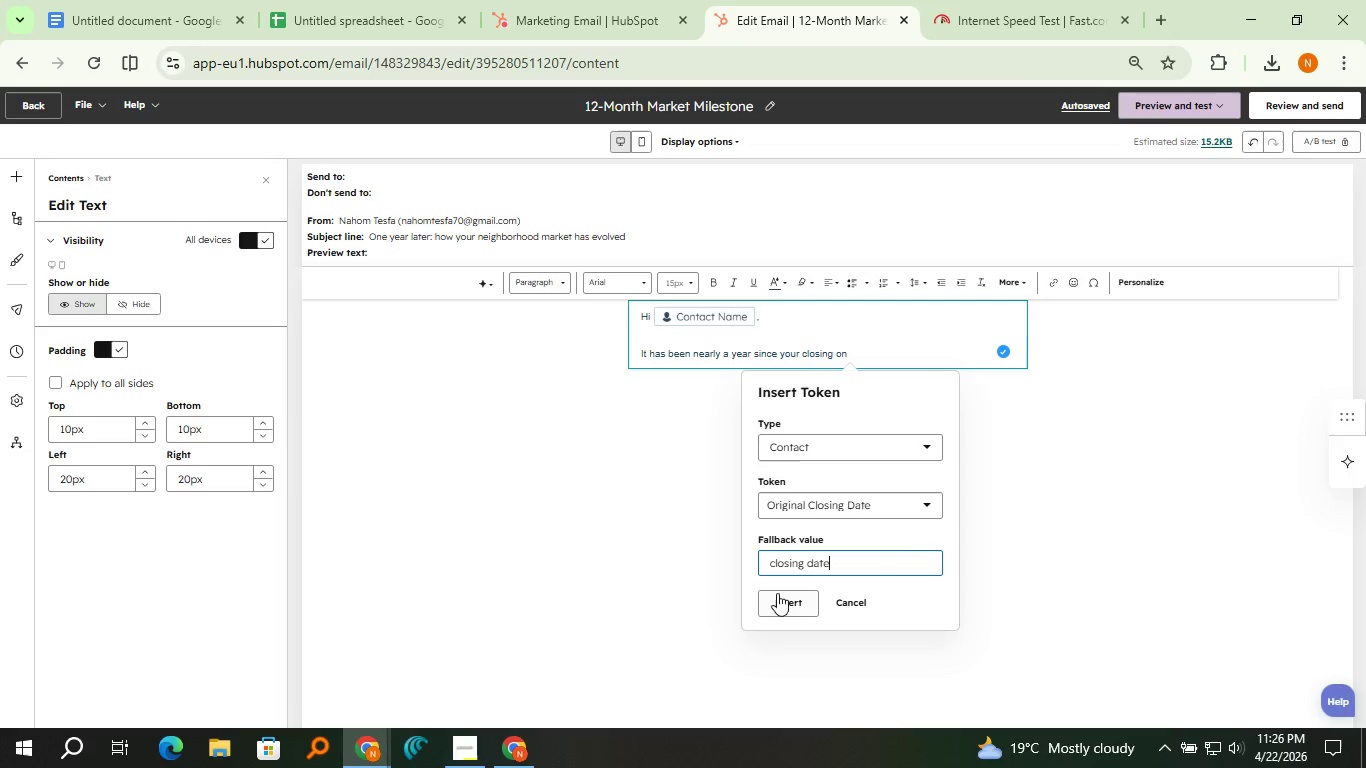 
left_click([785, 599])
 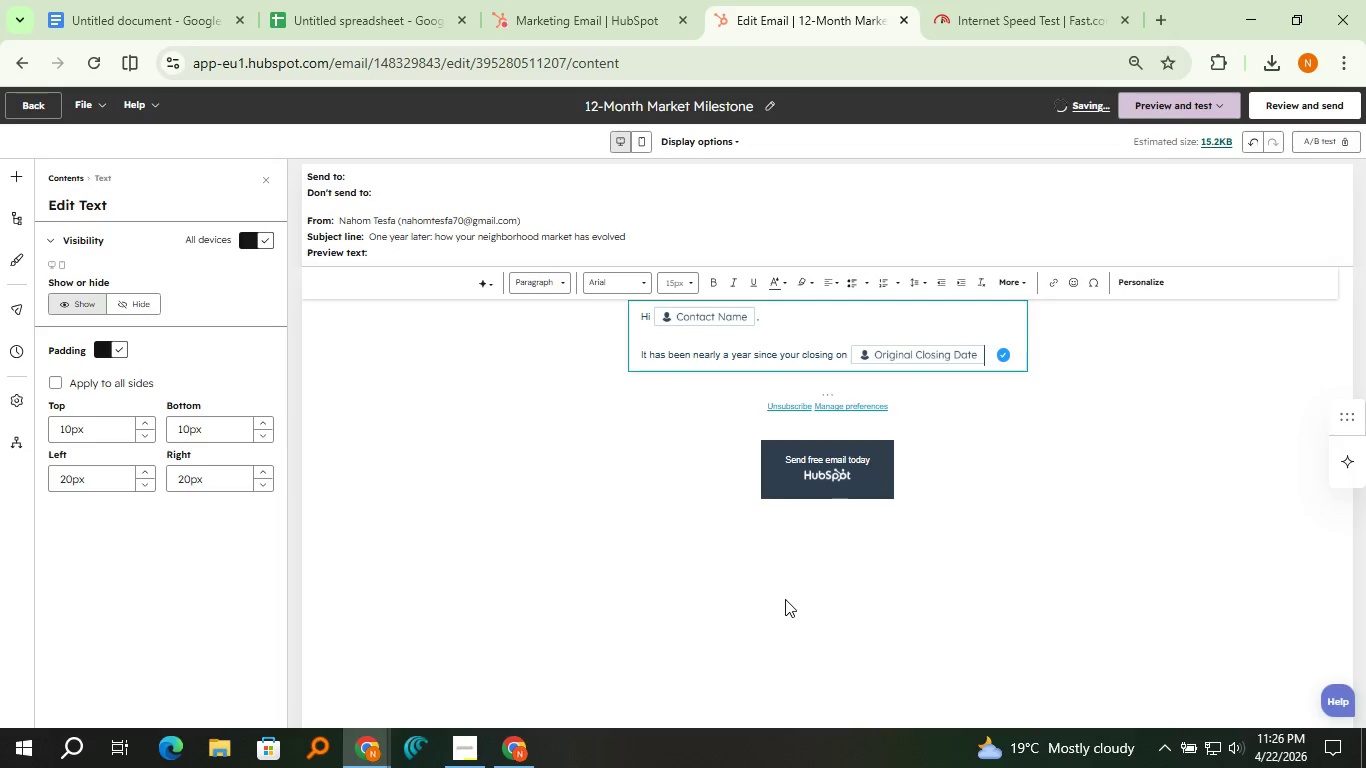 
key(Period)
 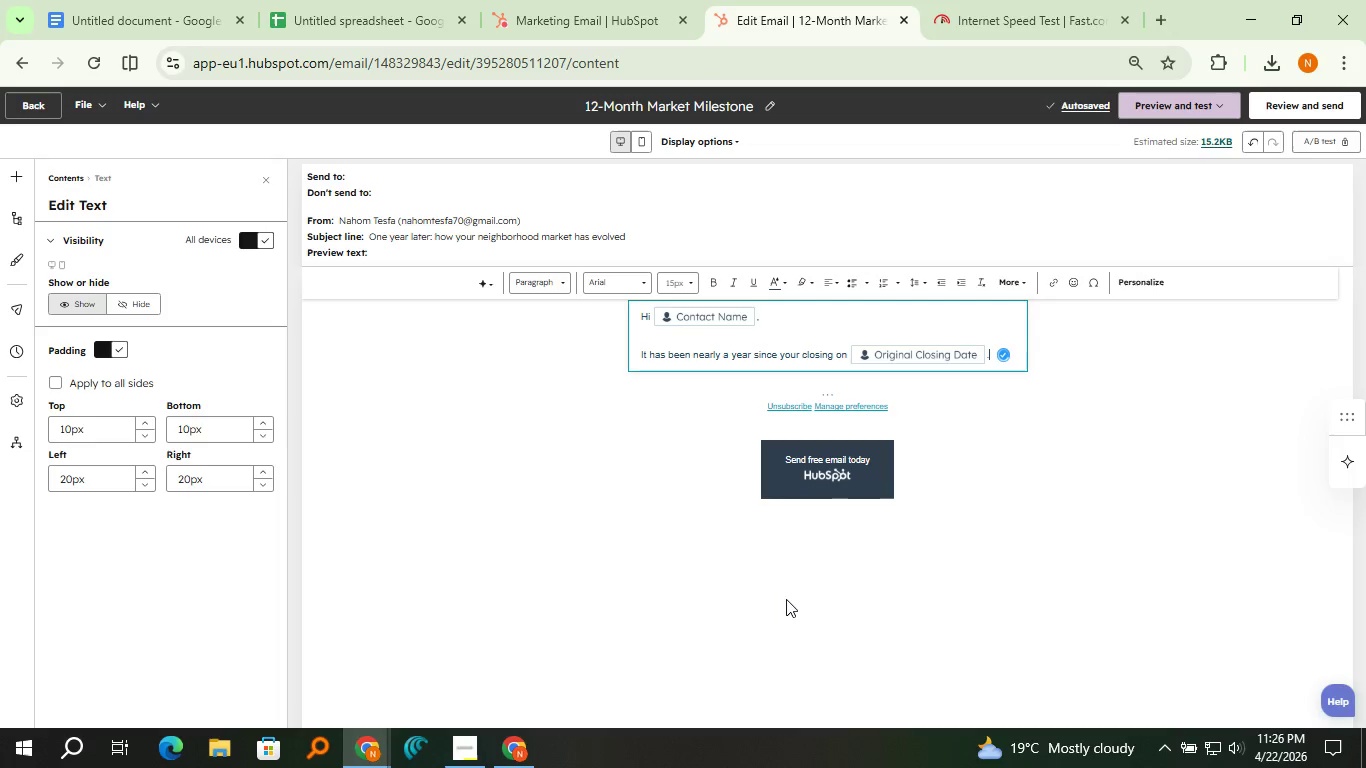 
key(Enter)
 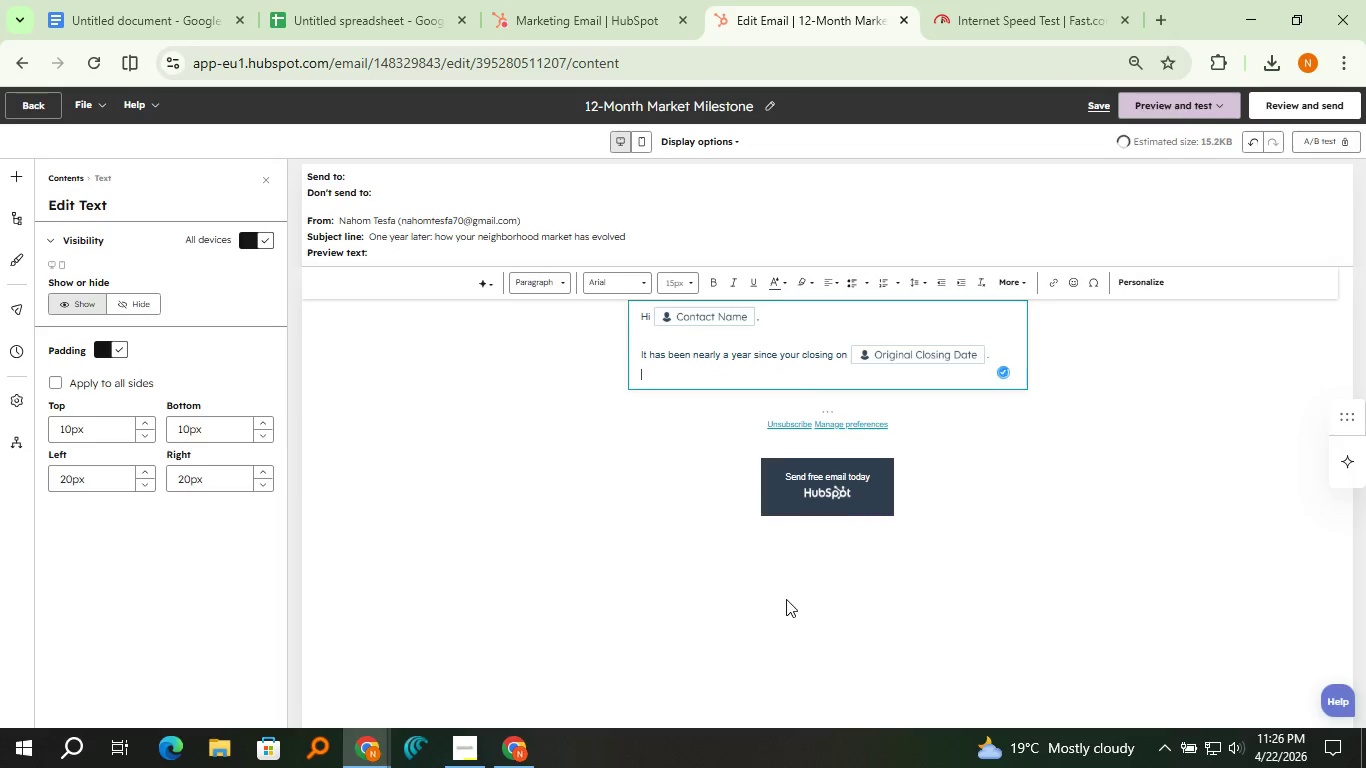 
key(Enter)
 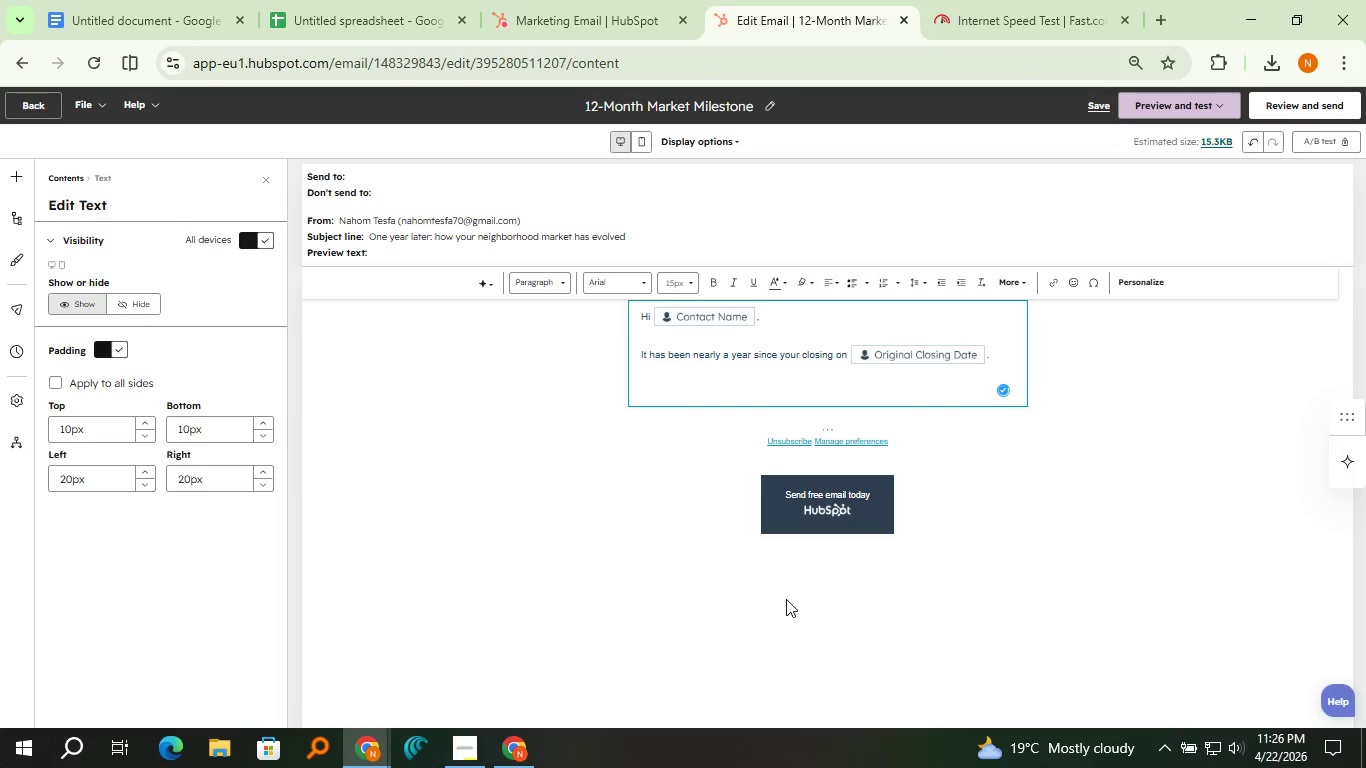 
type(We've prepard )
key(Backspace)
key(Backspace)
type(ed a brief mrekt )
key(Backspace)
key(Backspace)
key(Backspace)
key(Backspace)
key(Backspace)
type(arket snapshot showing how properties like yours have perfoe)
key(Backspace)
type(rmed )
 